 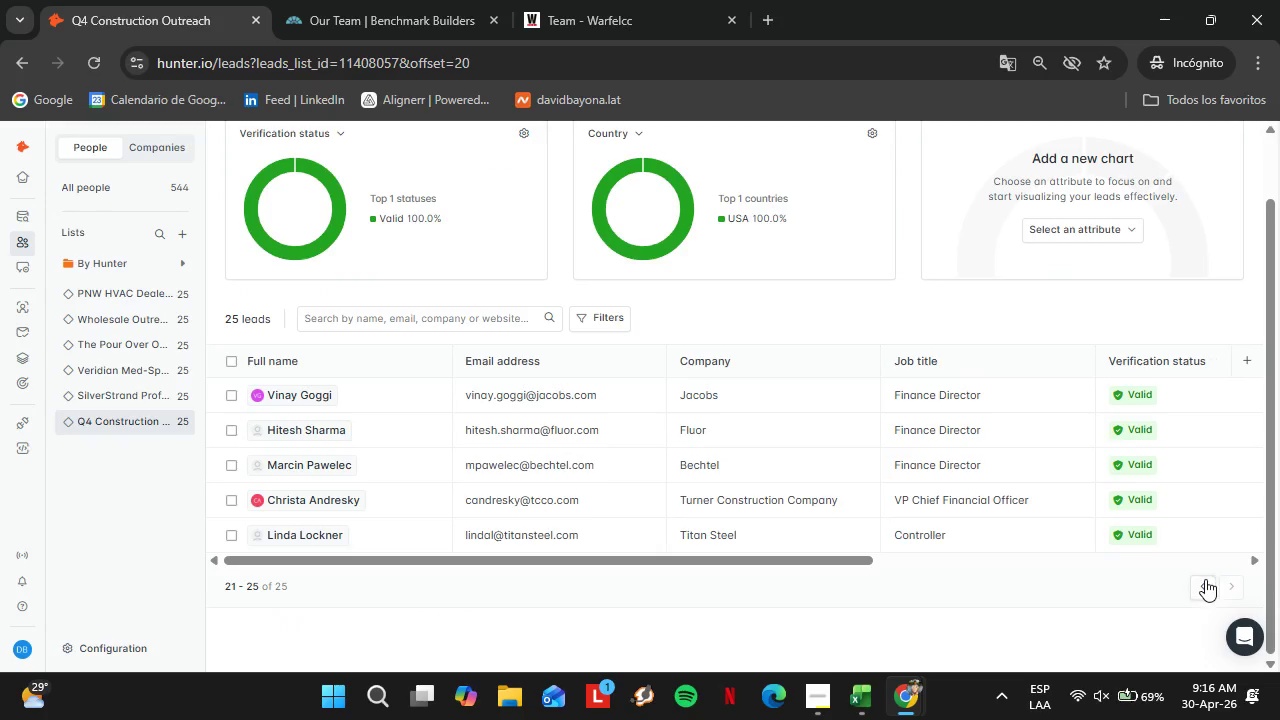 
left_click([1204, 581])
 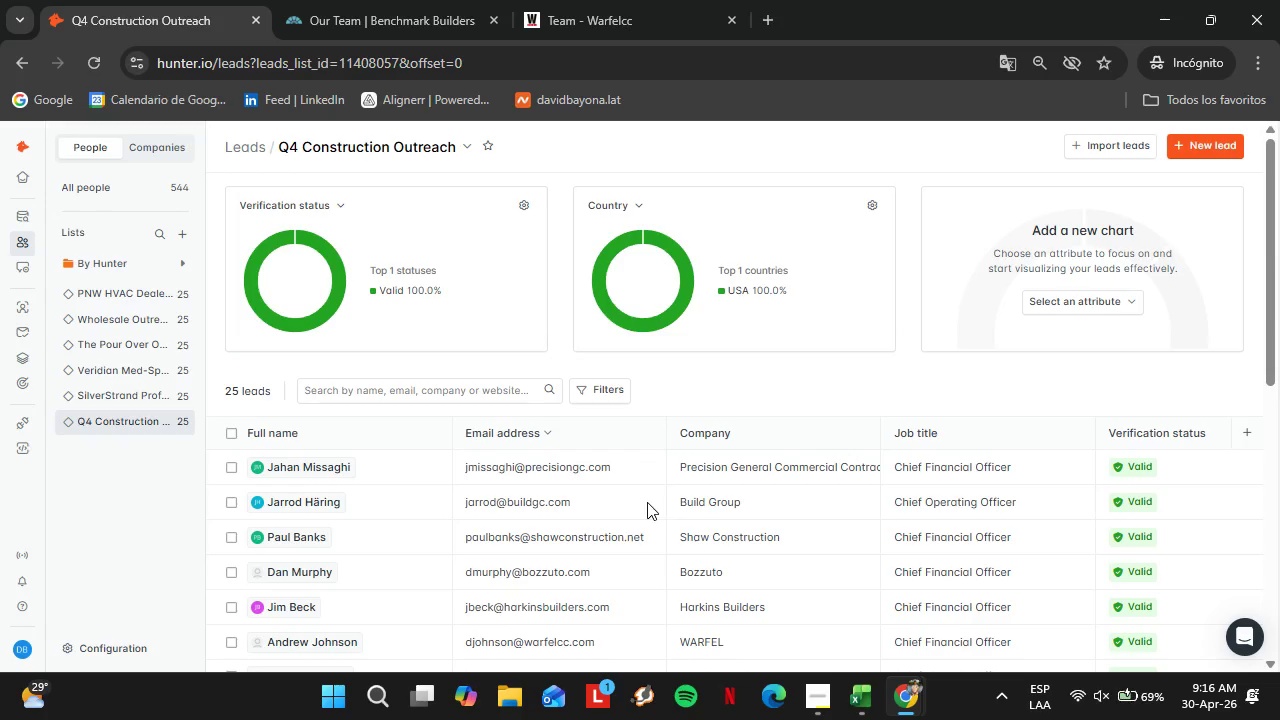 
scroll: coordinate [1234, 514], scroll_direction: down, amount: 4.0
 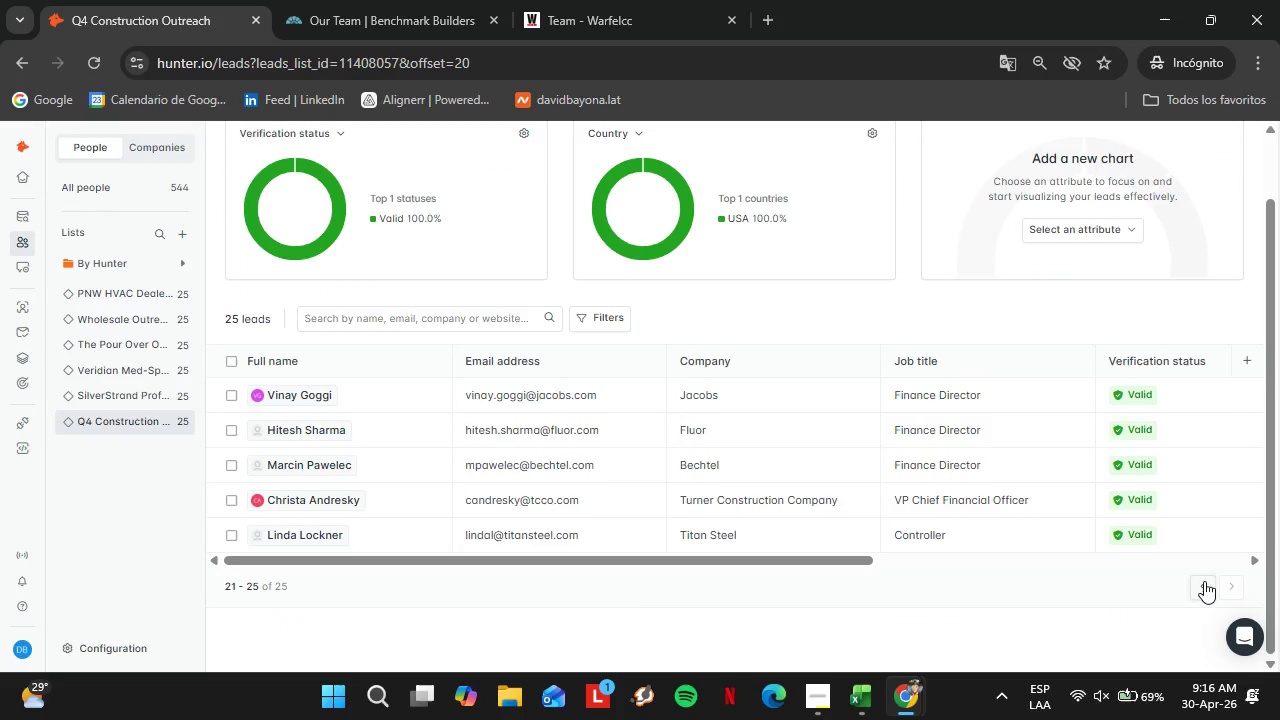 
wait(43.18)
 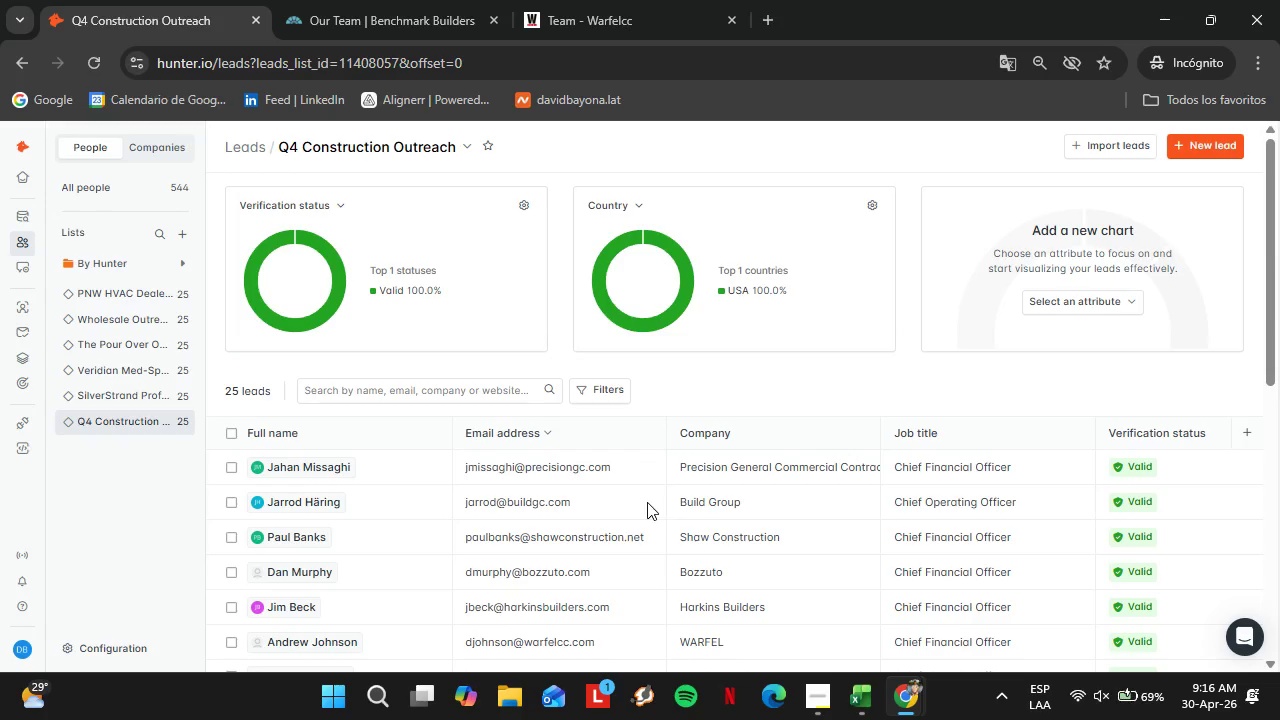 
scroll: coordinate [528, 469], scroll_direction: down, amount: 6.0
 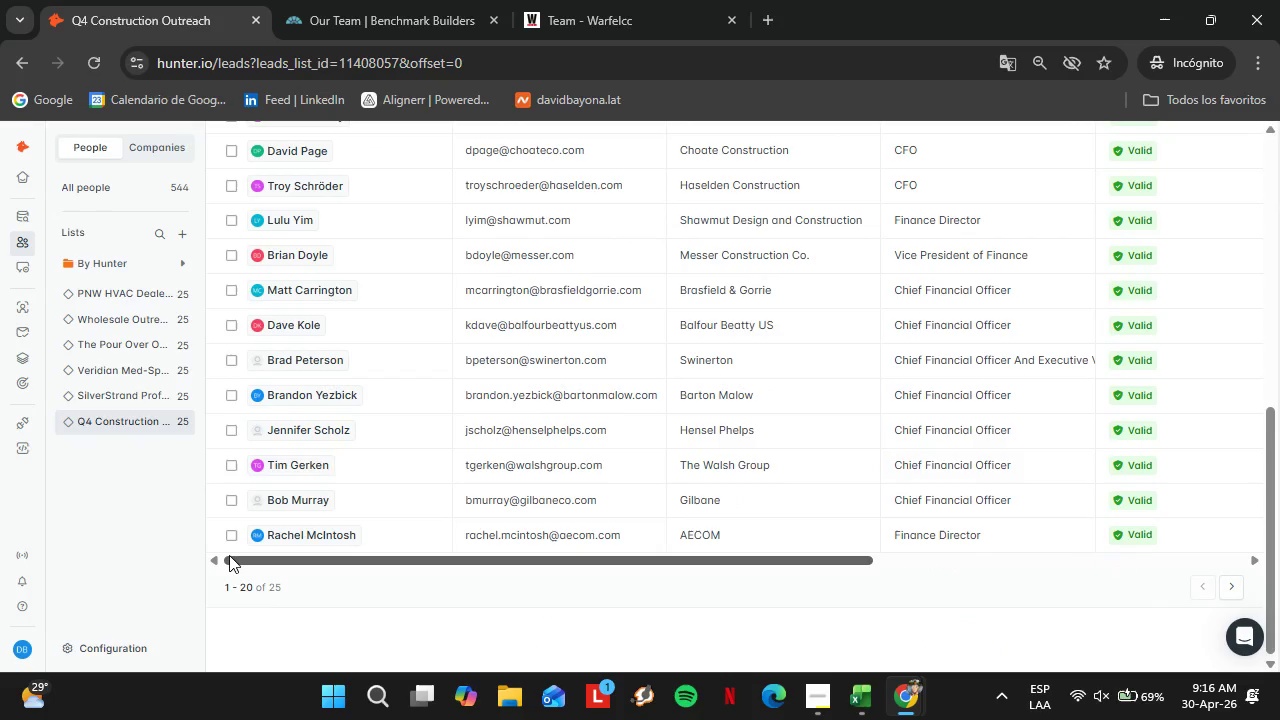 
wait(6.01)
 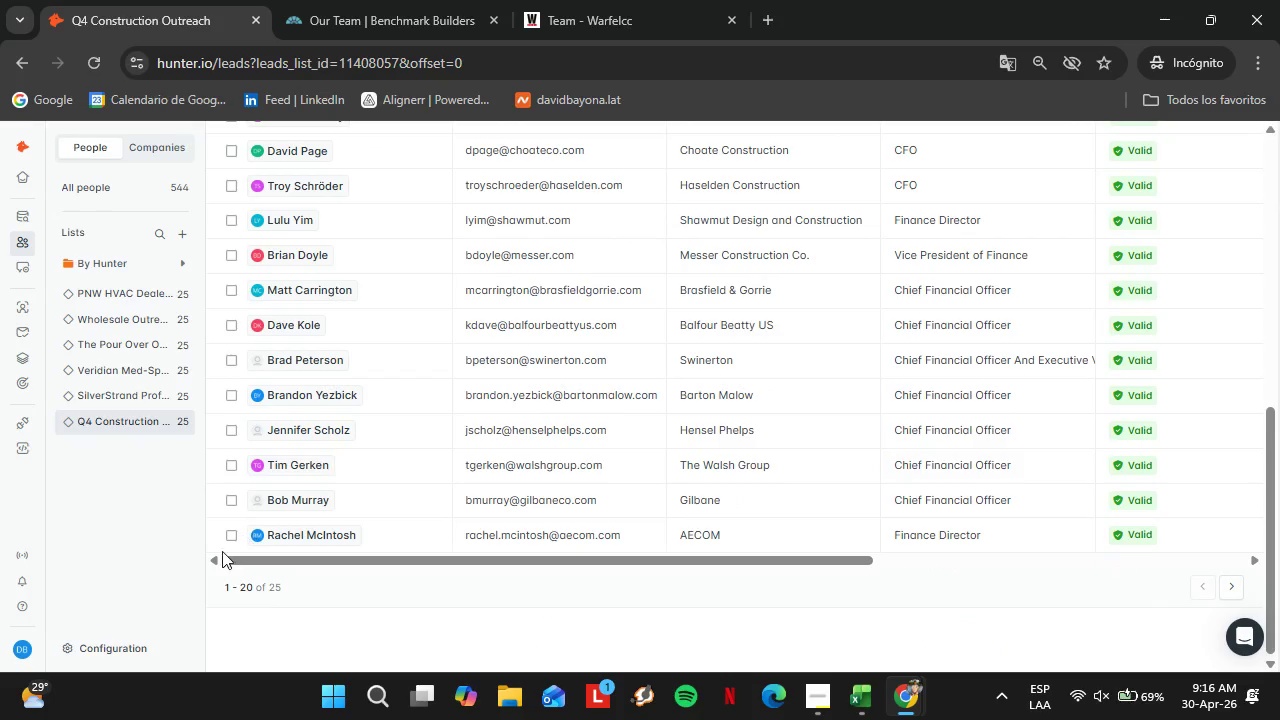 
left_click([233, 536])
 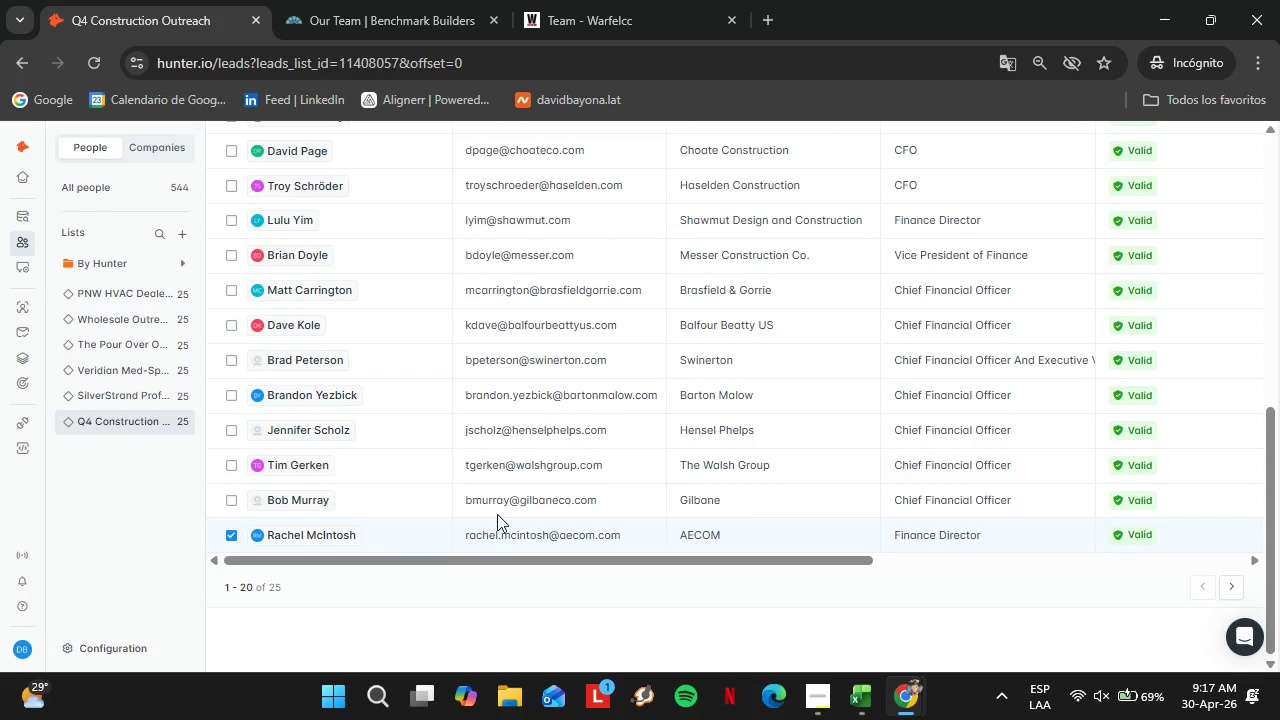 
scroll: coordinate [852, 486], scroll_direction: up, amount: 4.0
 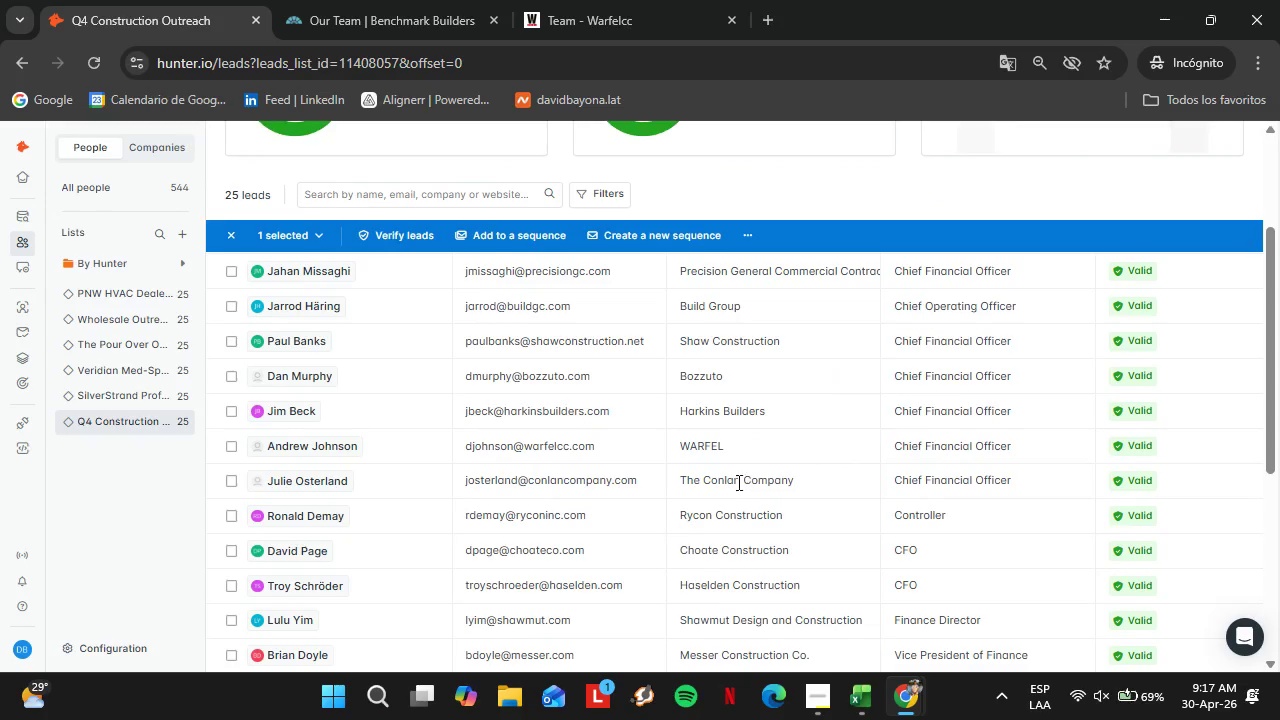 
scroll: coordinate [700, 495], scroll_direction: down, amount: 4.0
 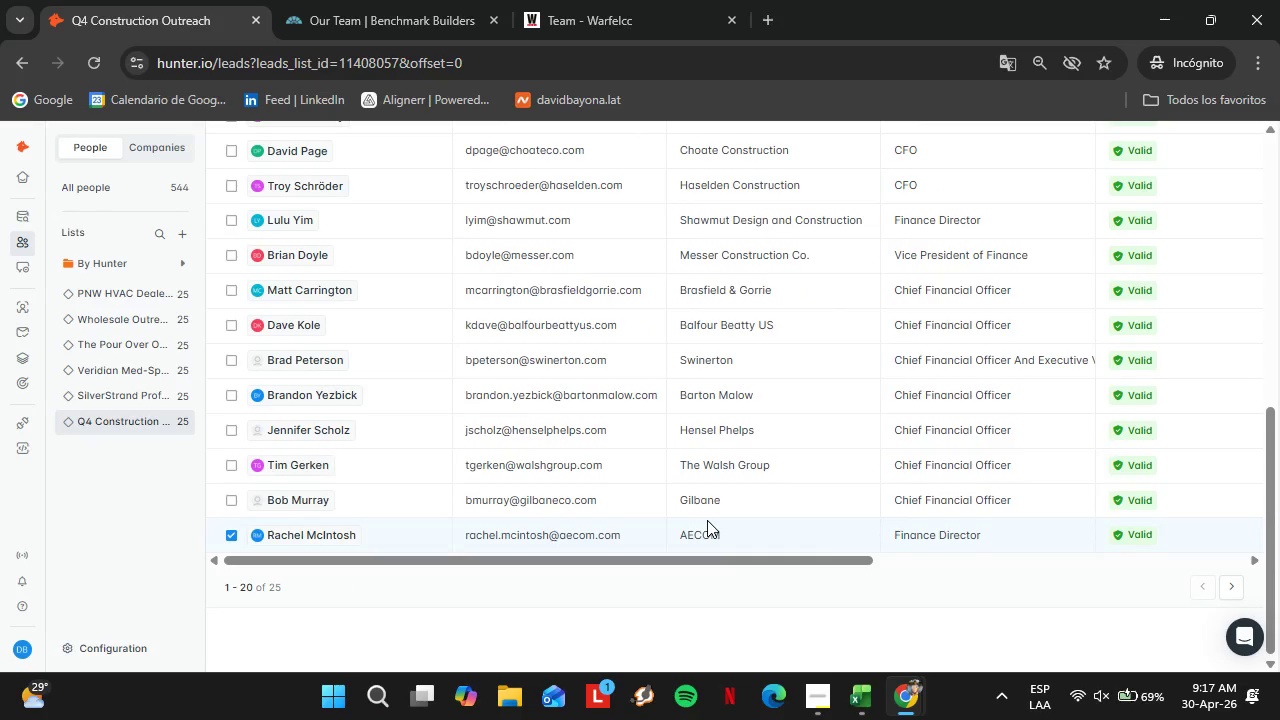 
scroll: coordinate [681, 237], scroll_direction: up, amount: 4.0
 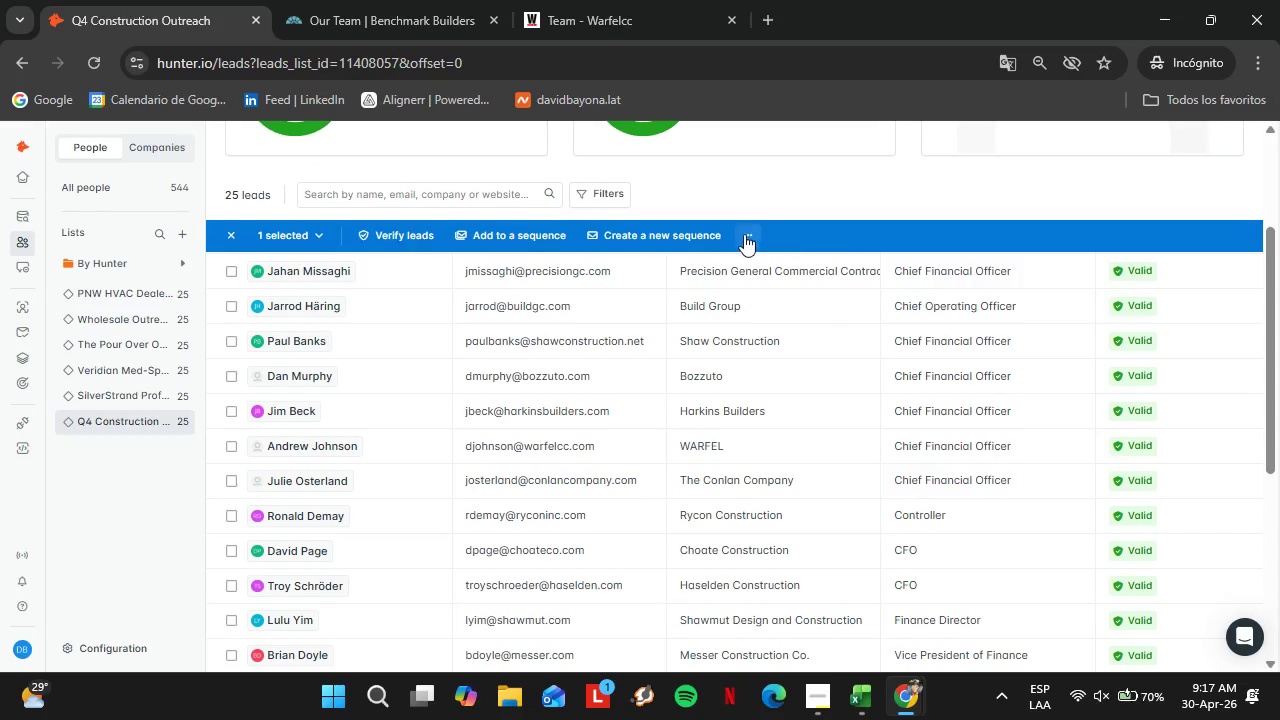 
left_click([744, 234])
 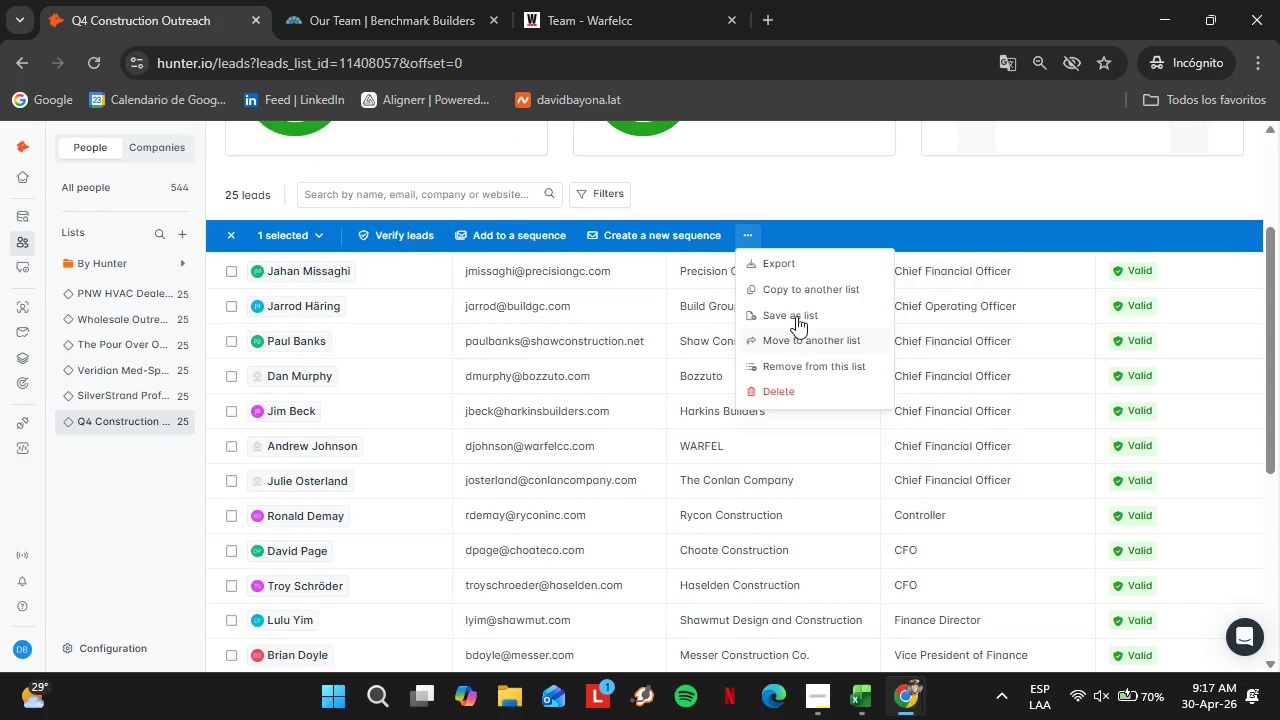 
mouse_move([831, 372])
 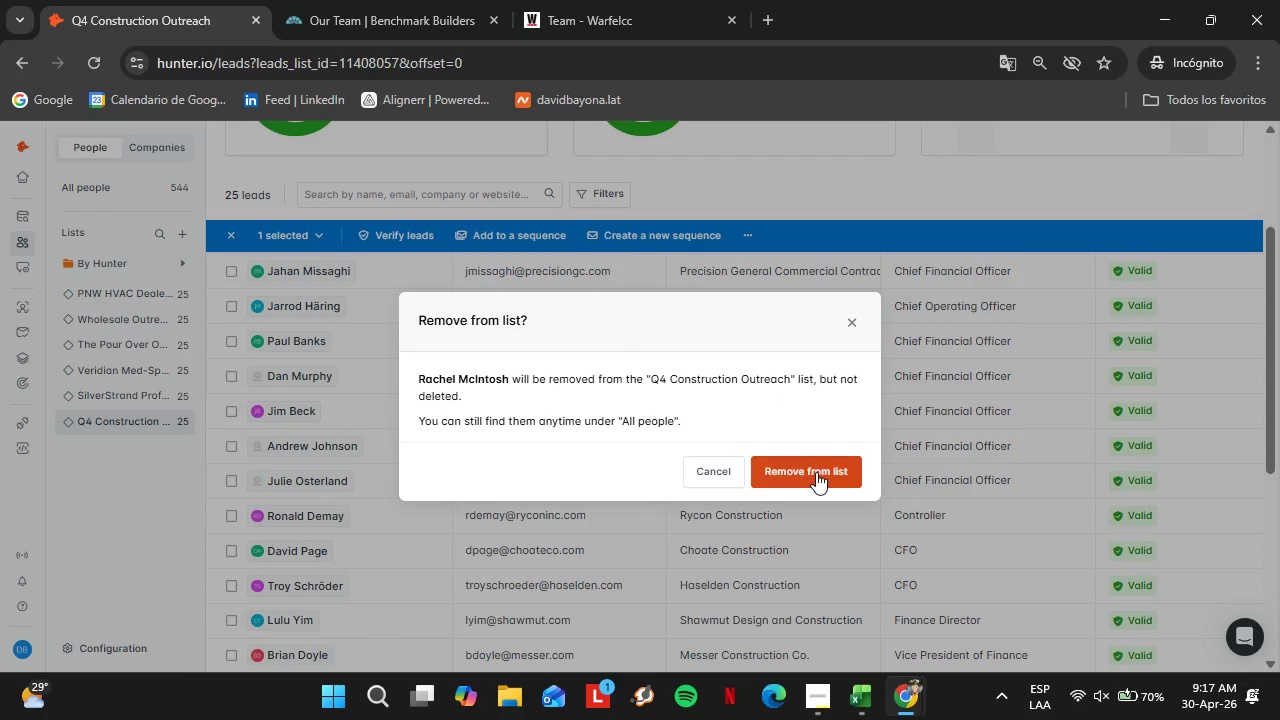 
left_click([811, 470])
 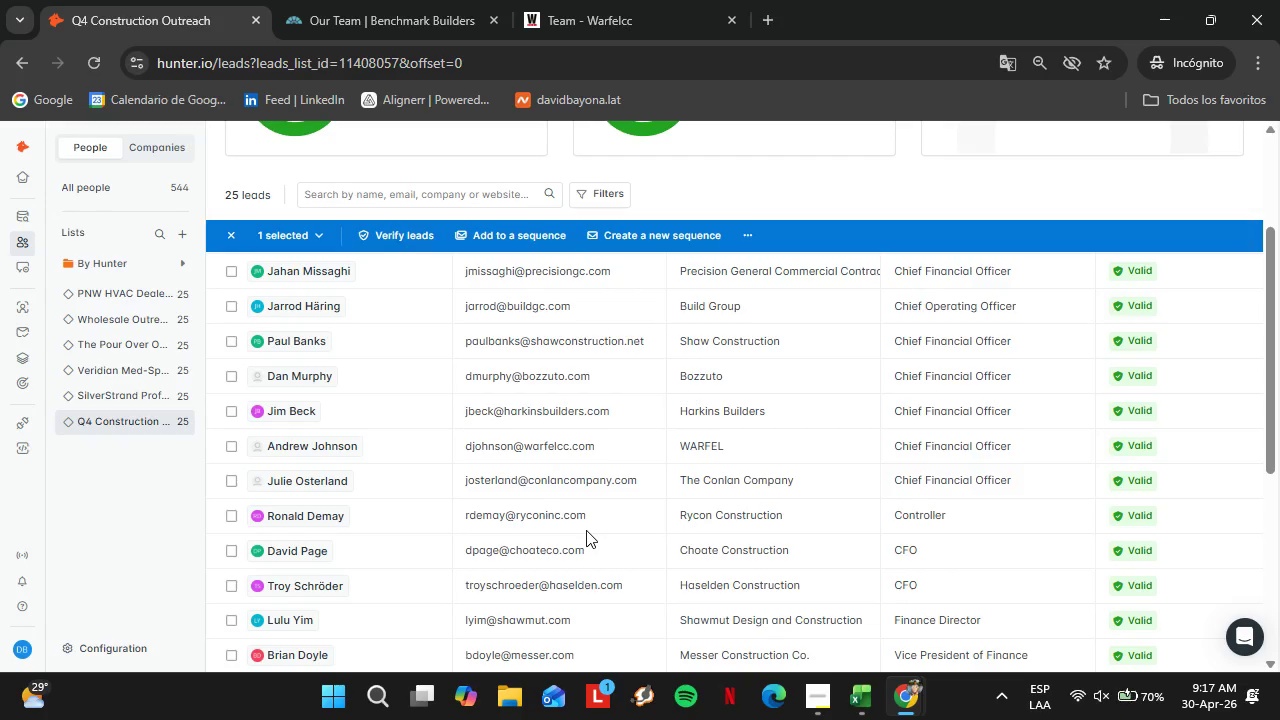 
scroll: coordinate [861, 537], scroll_direction: down, amount: 16.0
 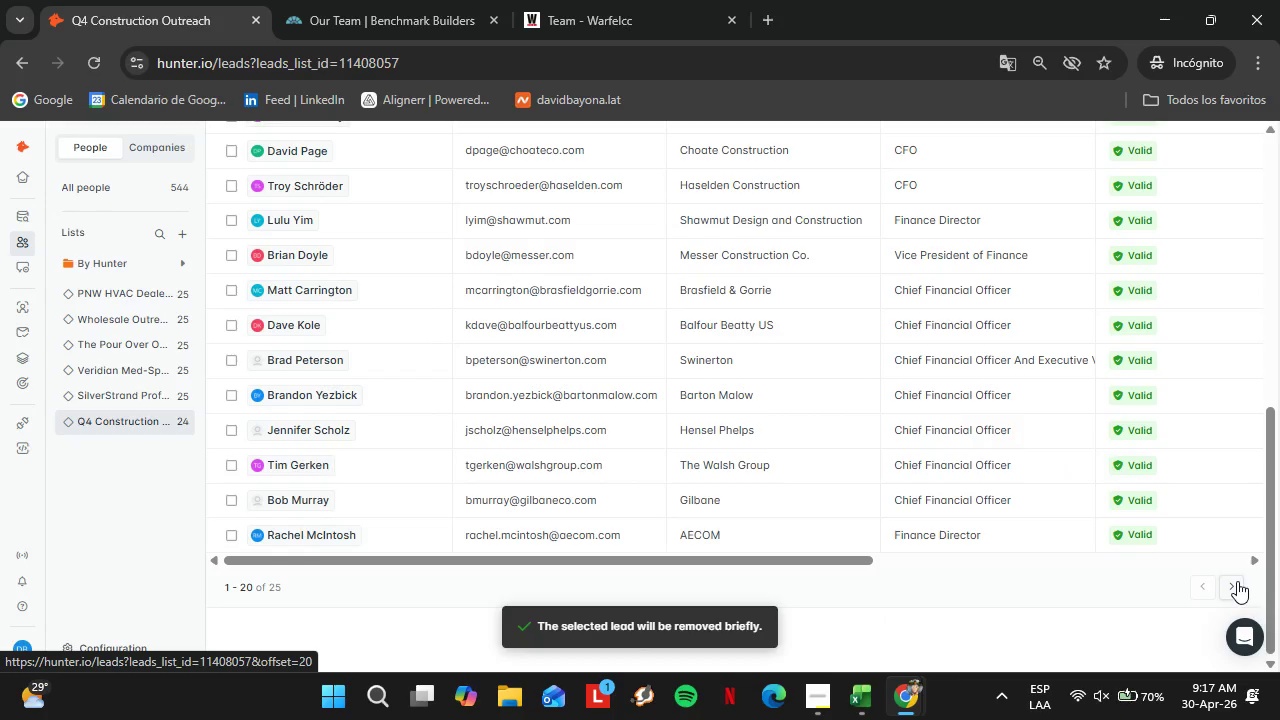 
wait(11.06)
 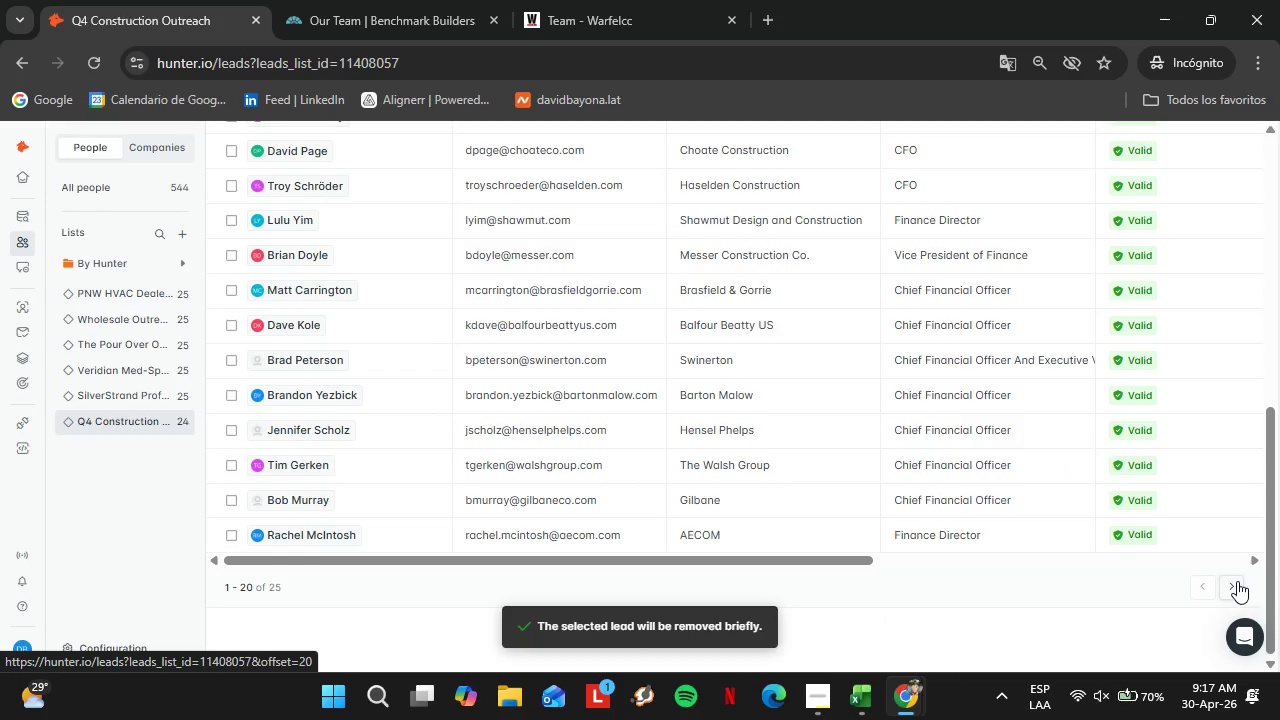 
left_click_drag(start_coordinate=[572, 561], to_coordinate=[816, 585])
 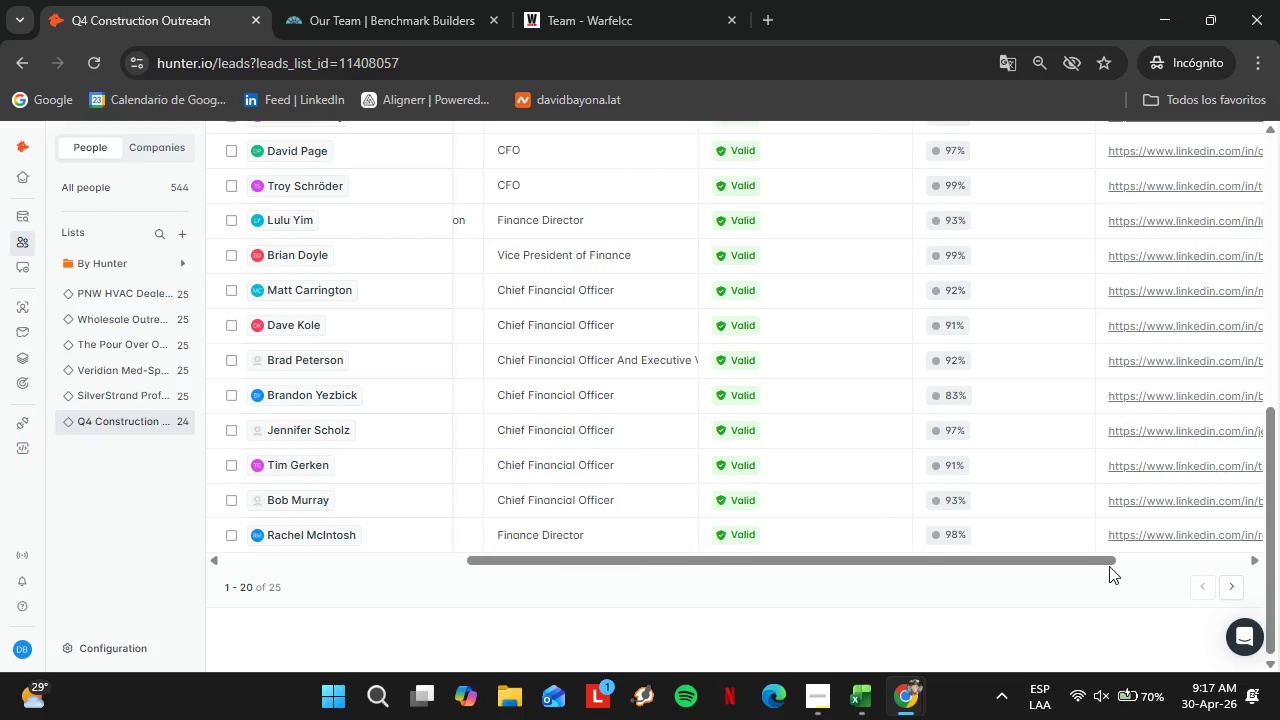 
mouse_move([1253, 594])
 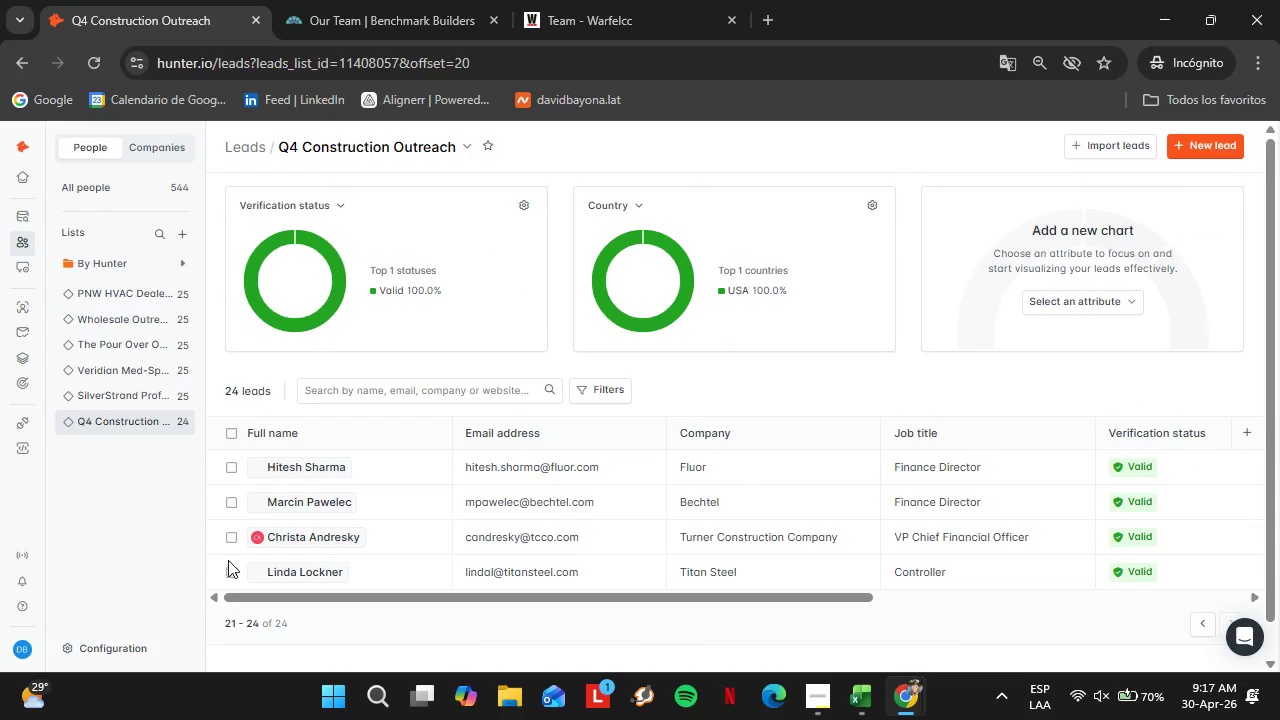 
left_click([231, 577])
 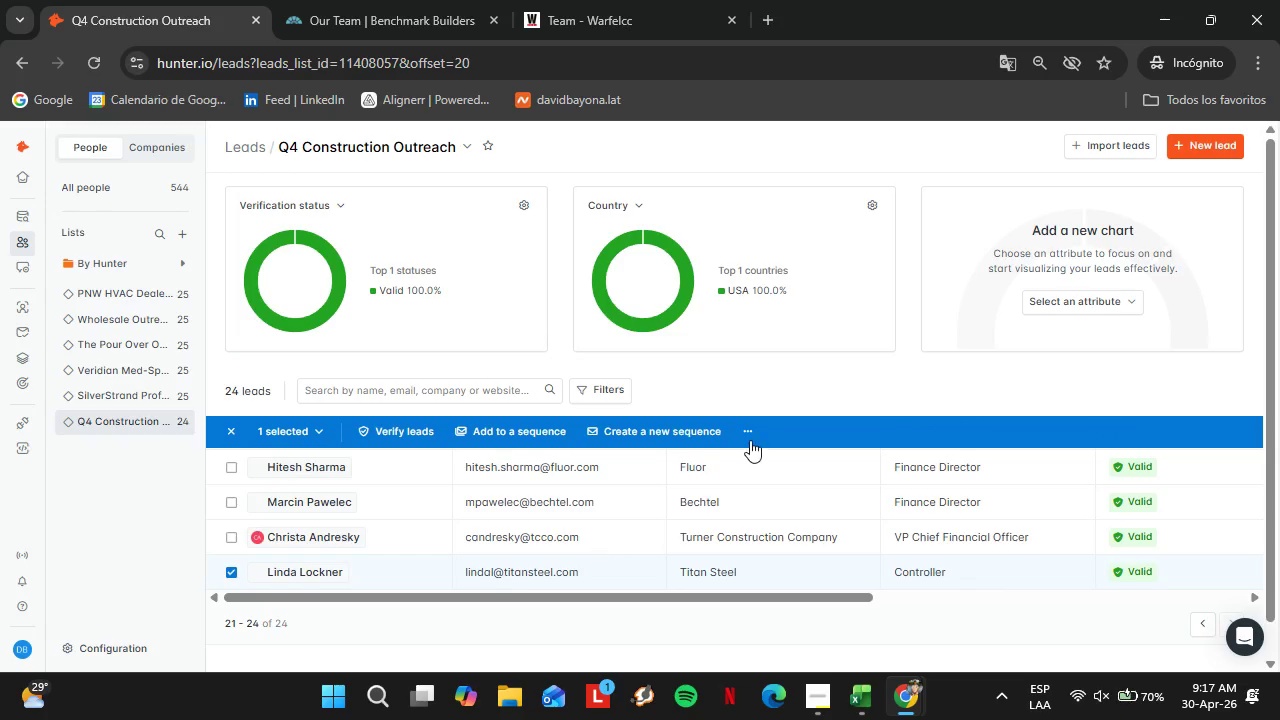 
left_click([749, 435])
 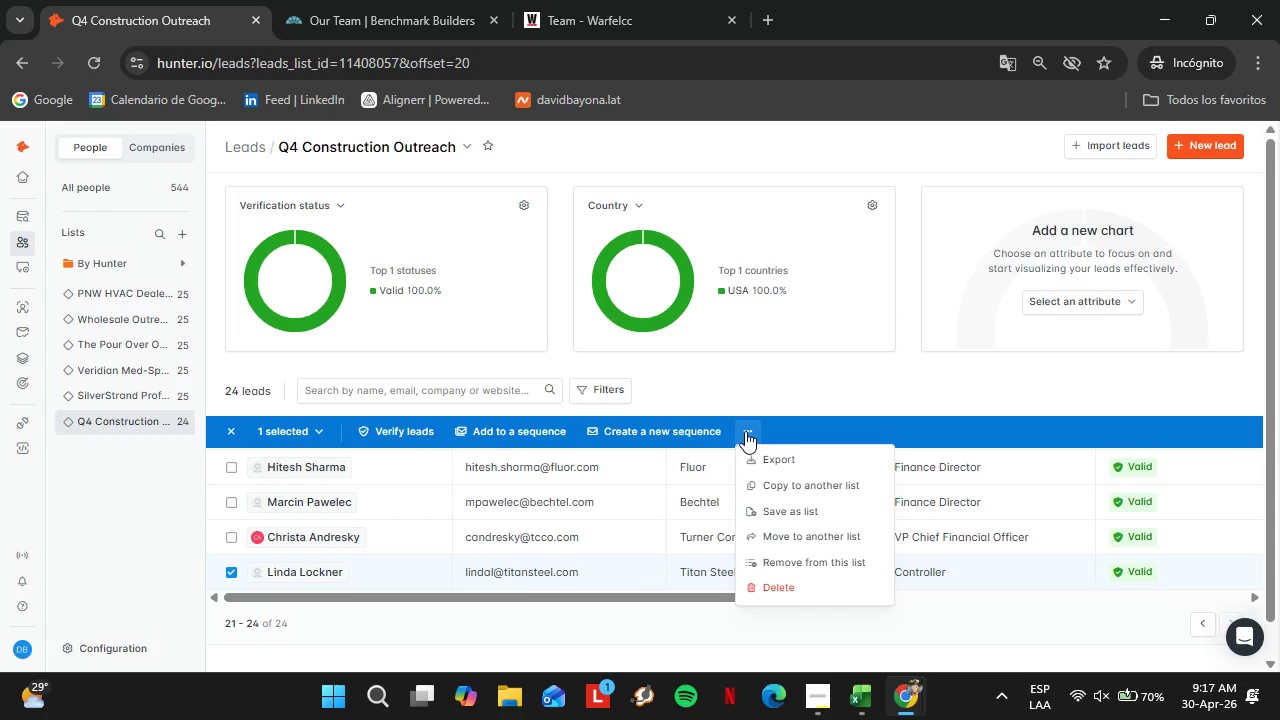 
wait(6.44)
 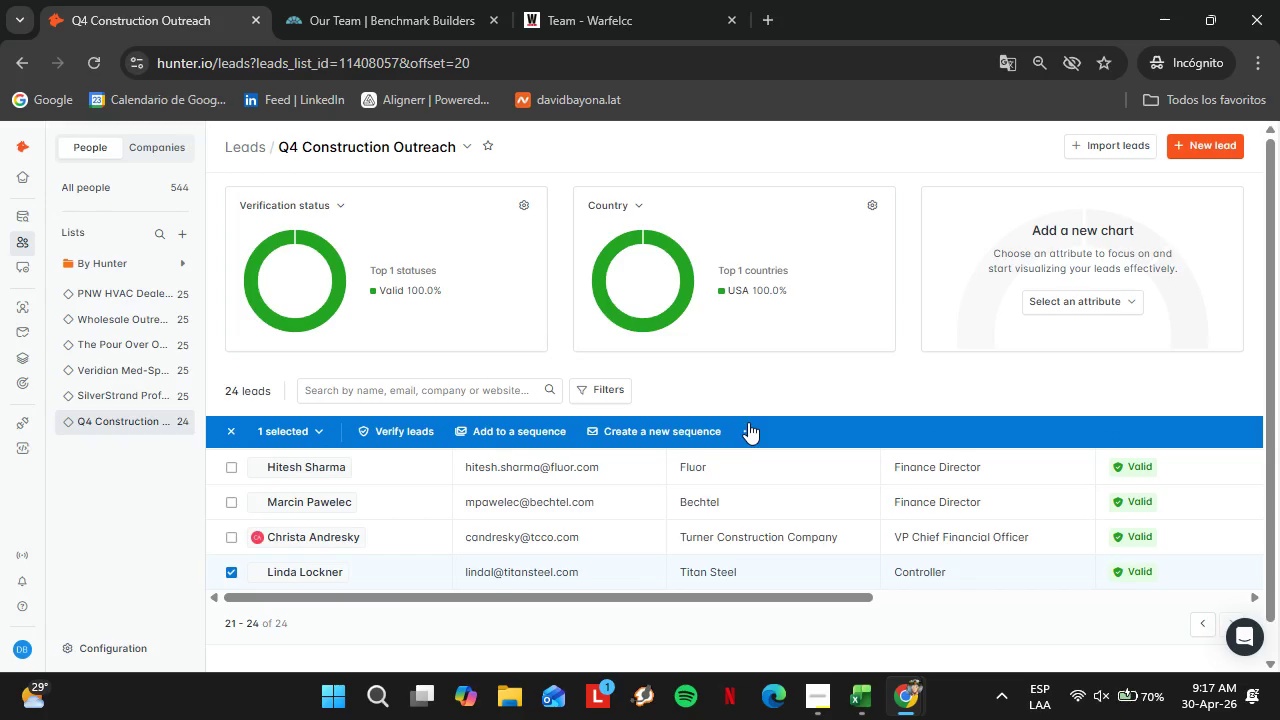 
left_click([819, 562])
 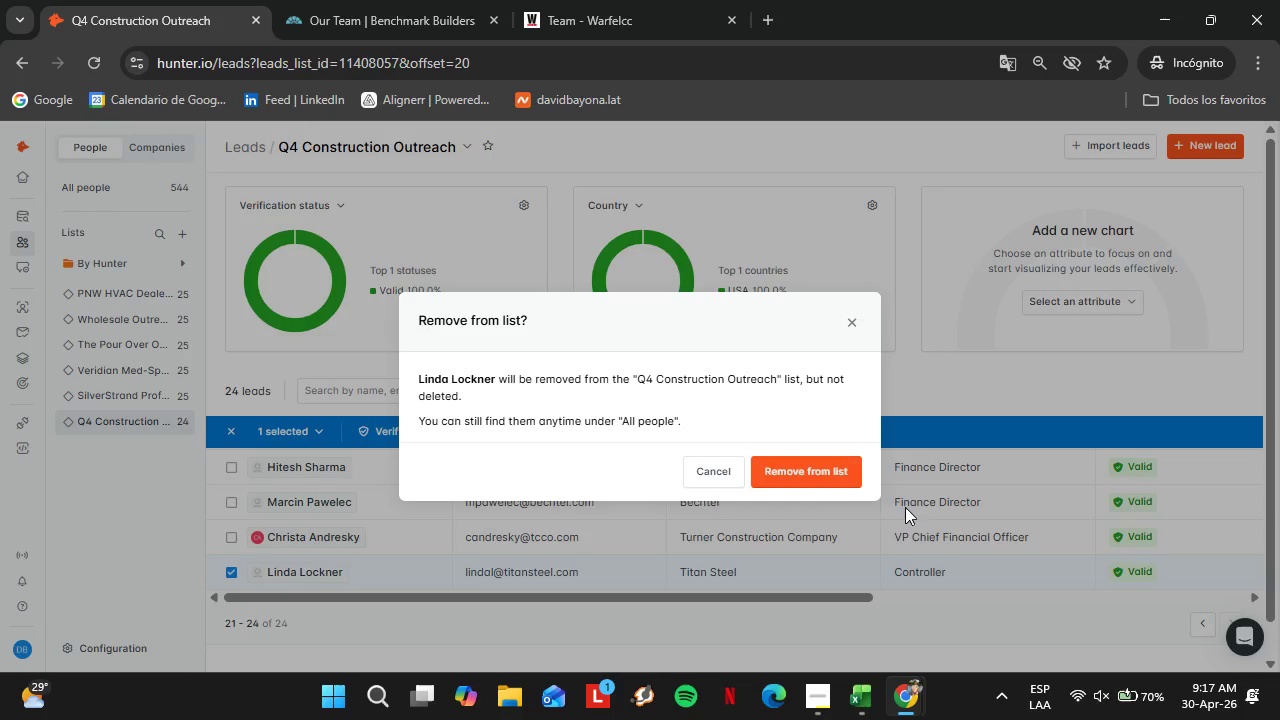 
left_click([853, 475])
 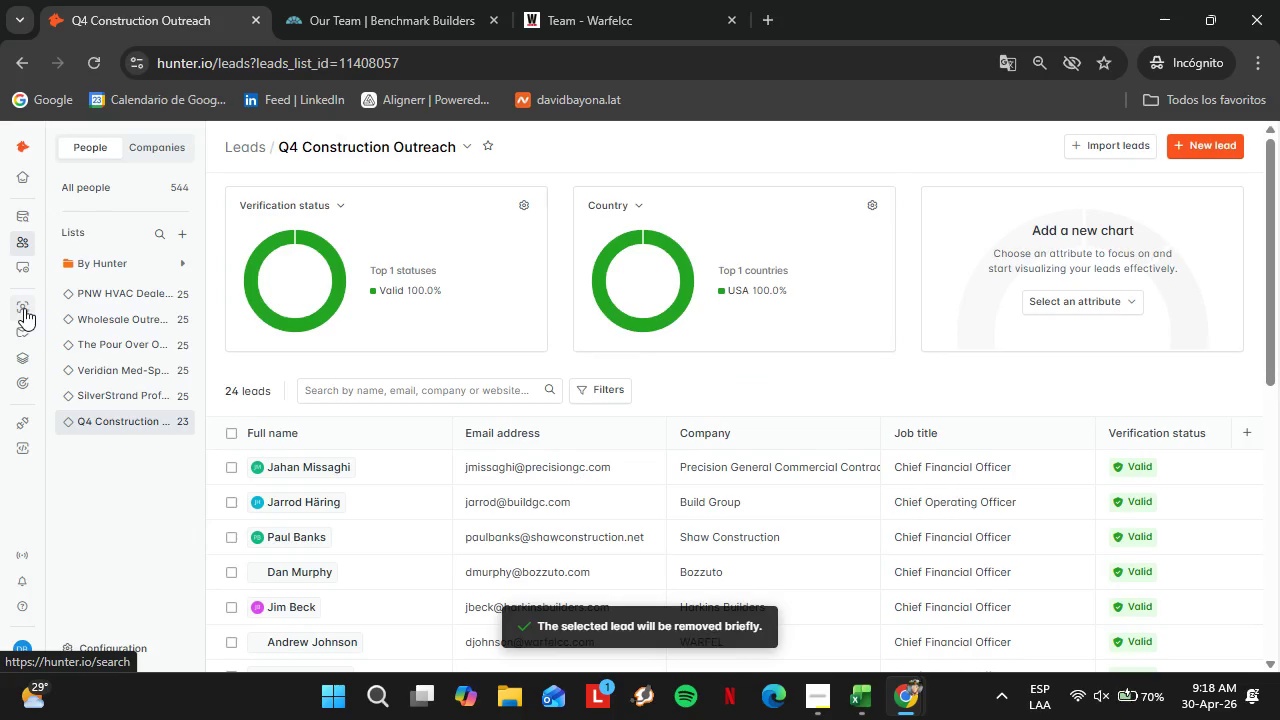 
wait(5.67)
 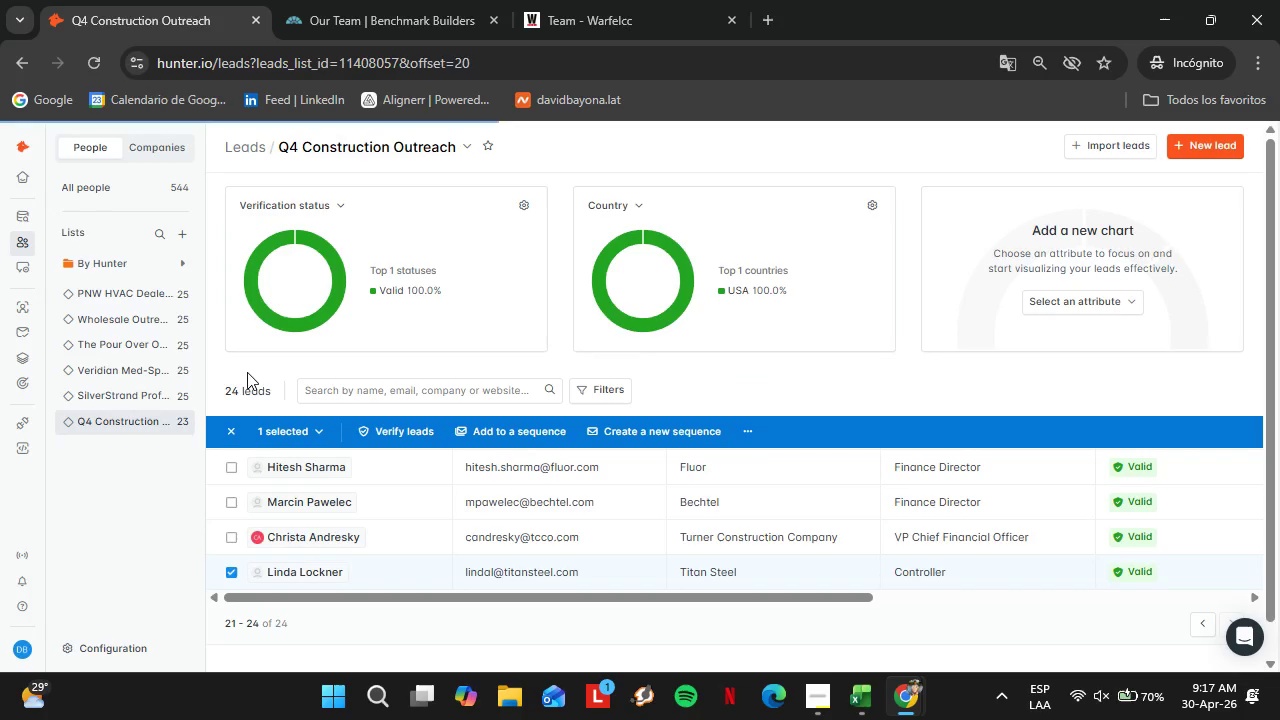 
left_click([18, 309])
 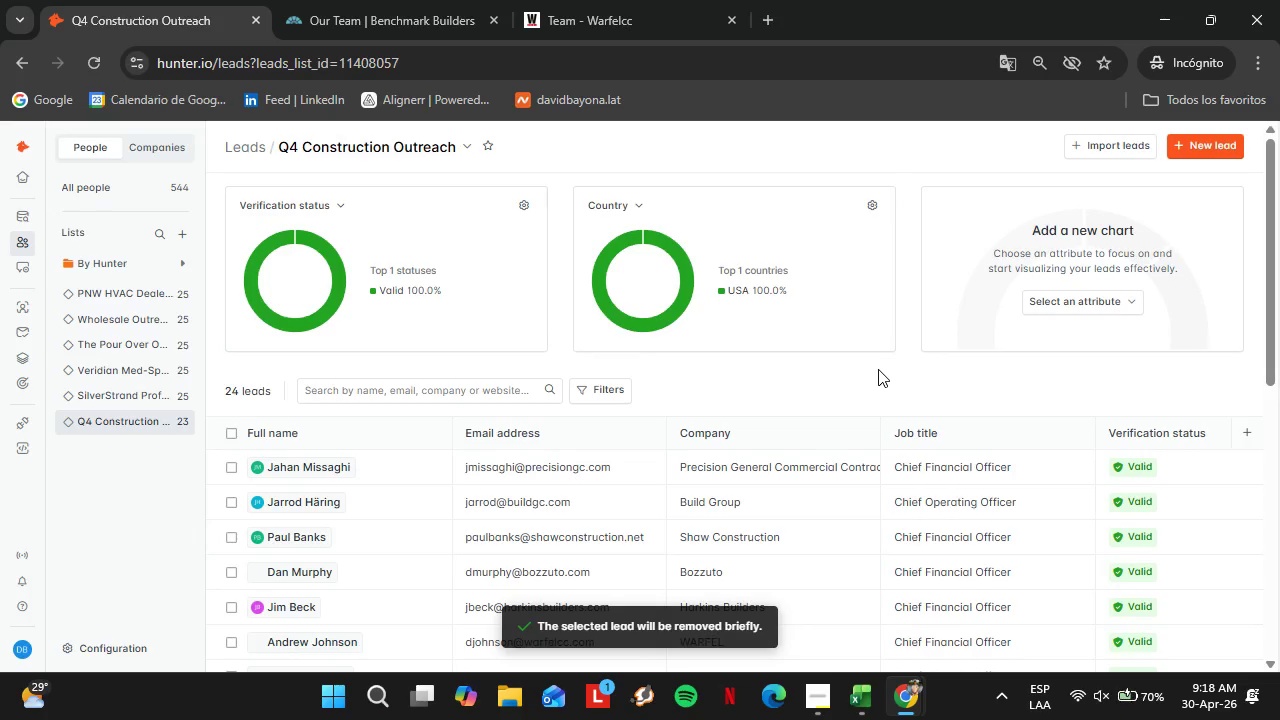 
wait(8.98)
 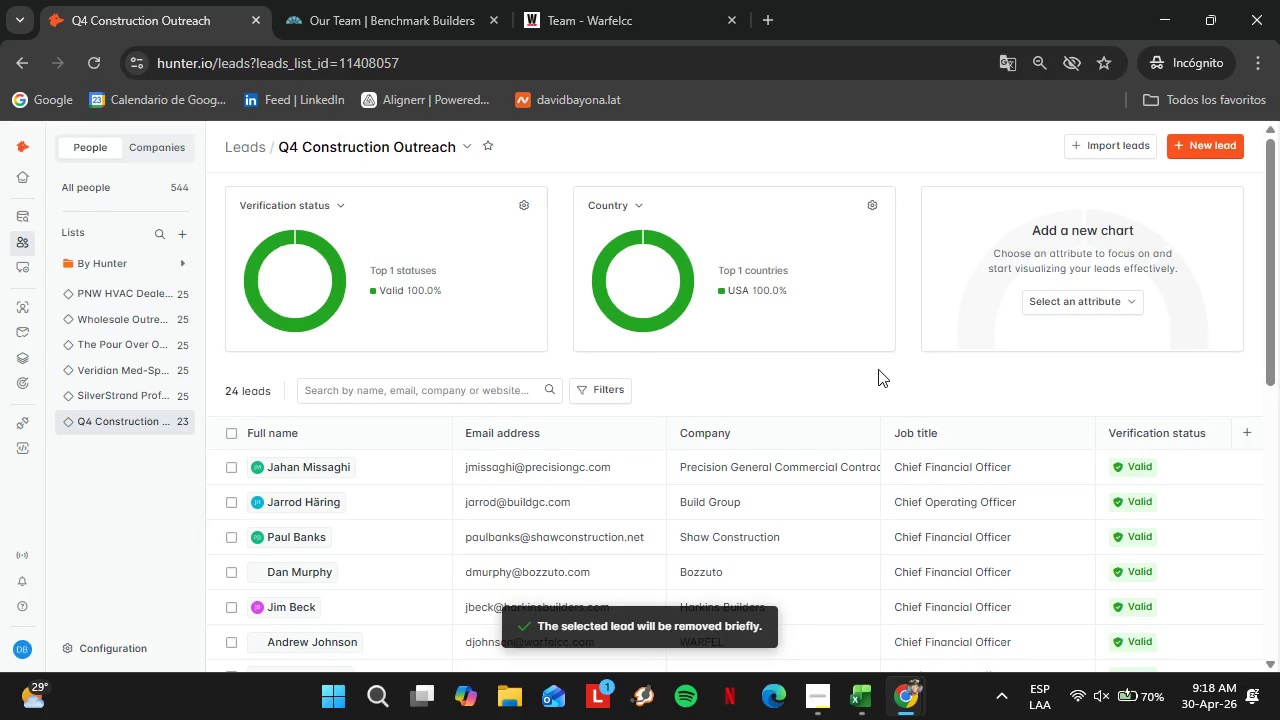 
type(hoar.com)
 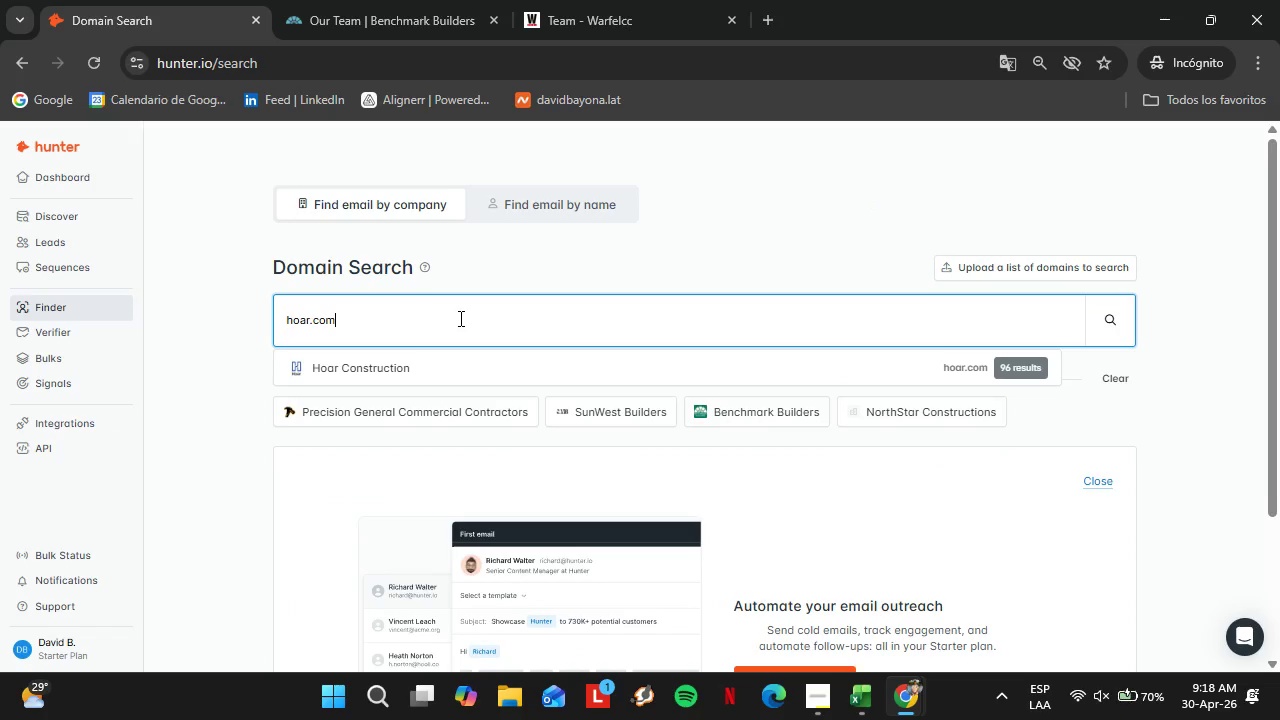 
key(Enter)
 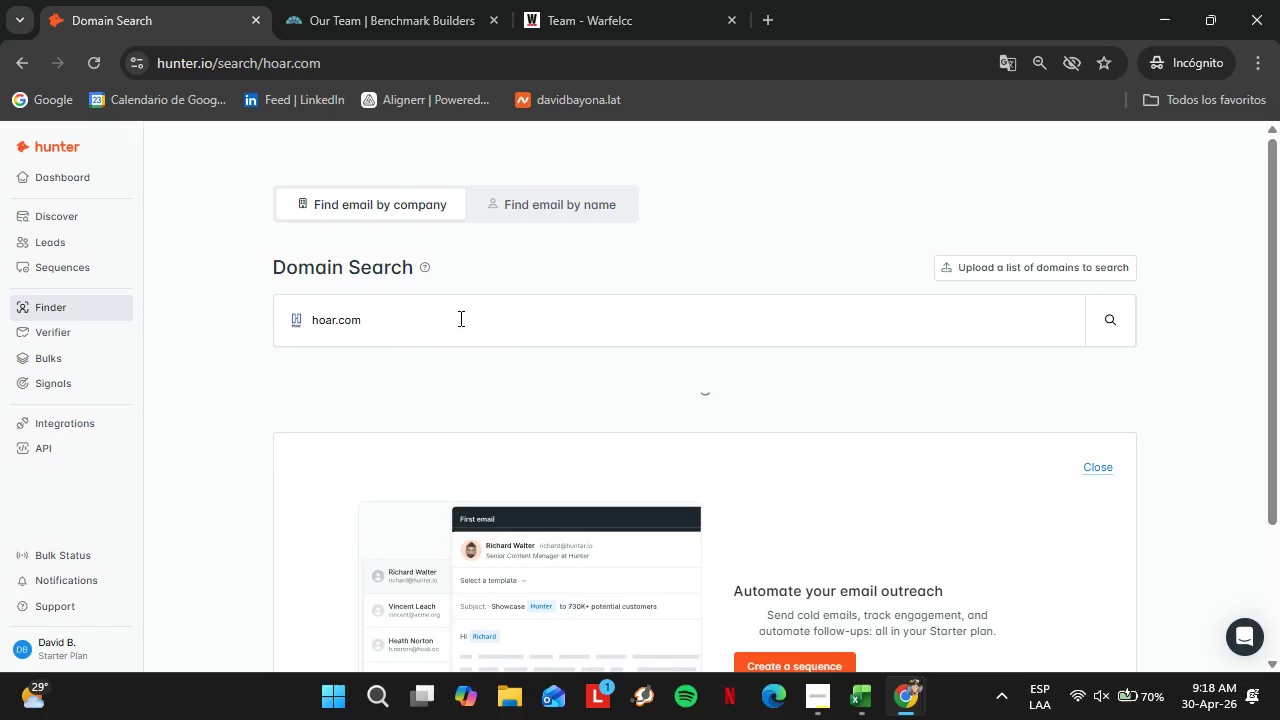 
mouse_move([405, 349])
 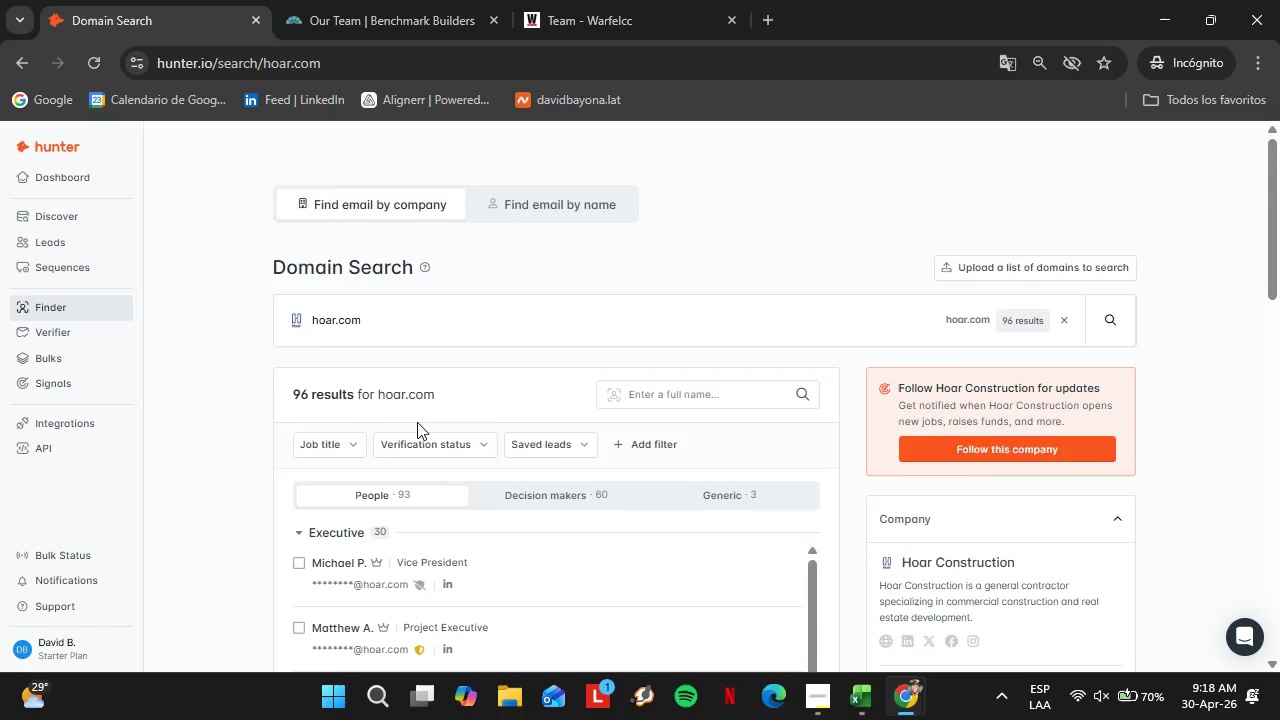 
scroll: coordinate [417, 422], scroll_direction: down, amount: 3.0
 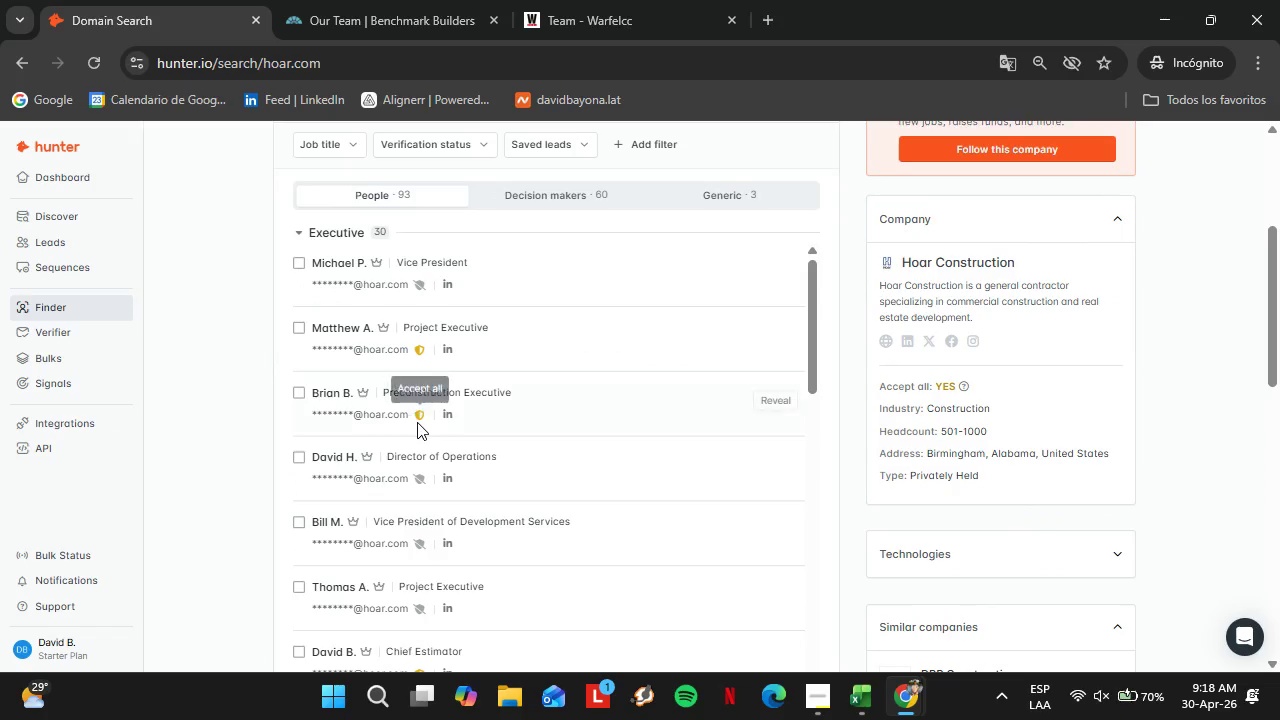 
scroll: coordinate [417, 422], scroll_direction: up, amount: 5.0
 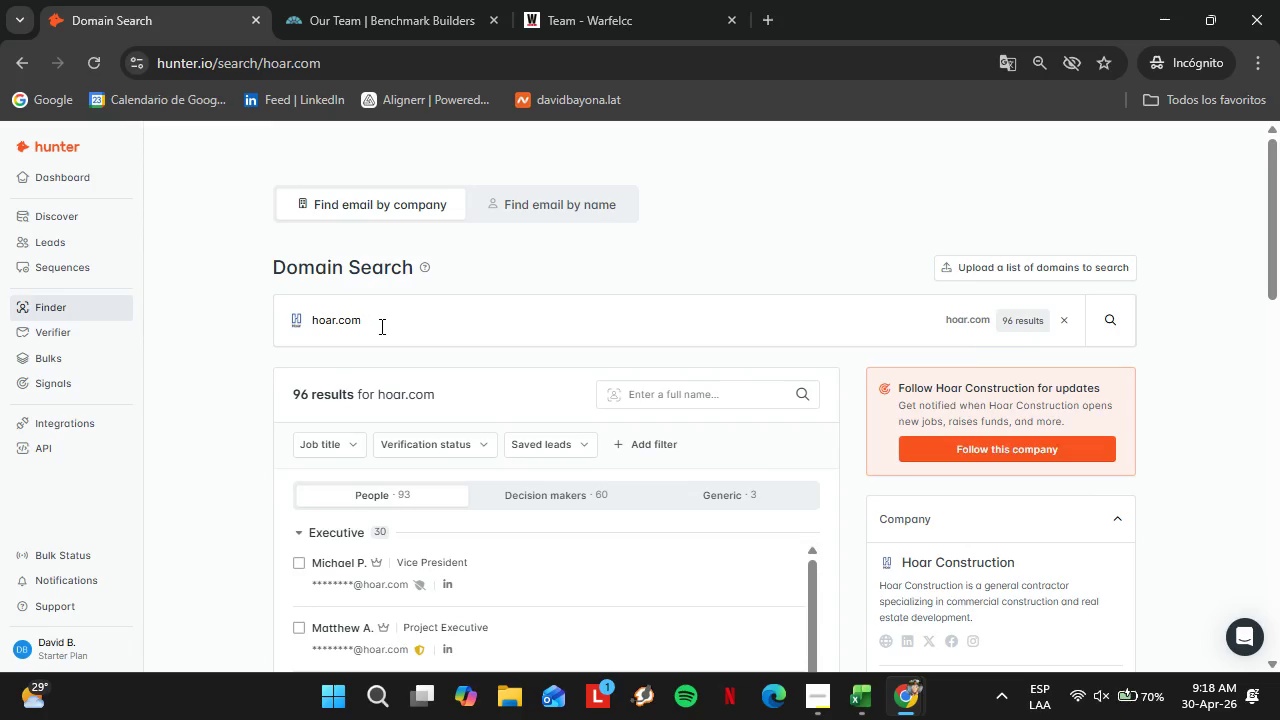 
left_click_drag(start_coordinate=[380, 326], to_coordinate=[286, 343])
 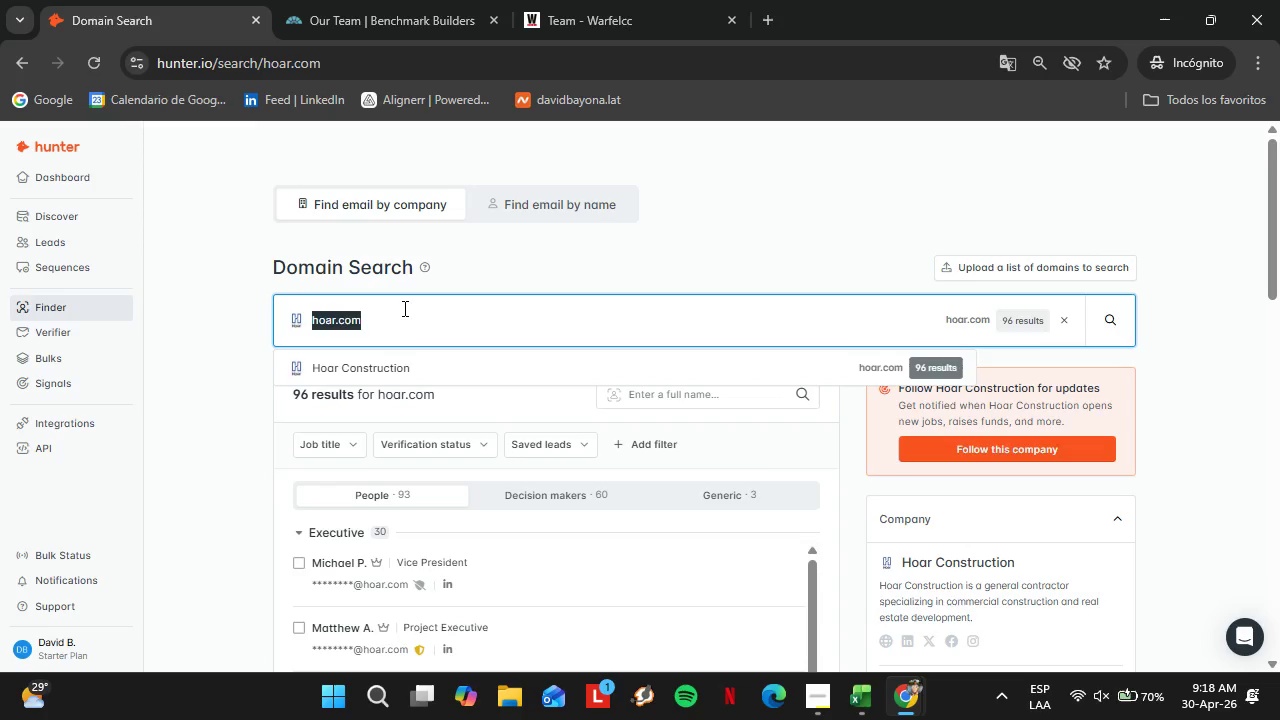 
type(nabholz.com)
 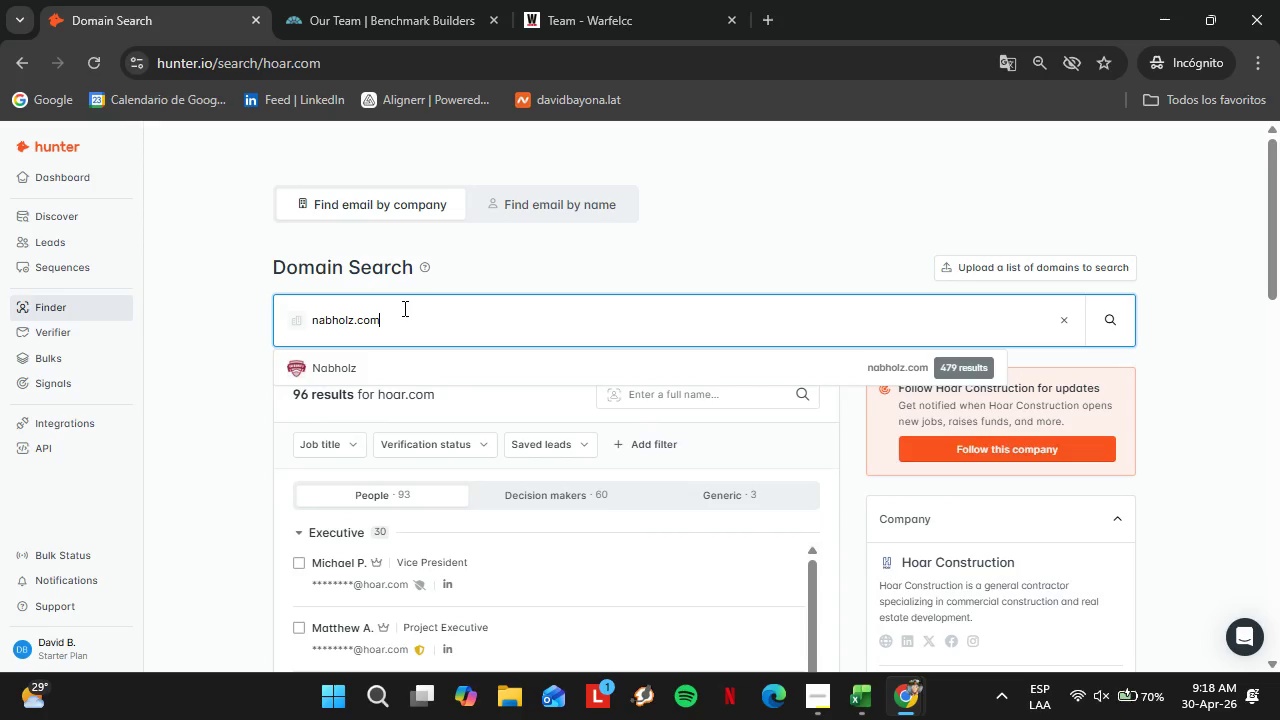 
key(Enter)
 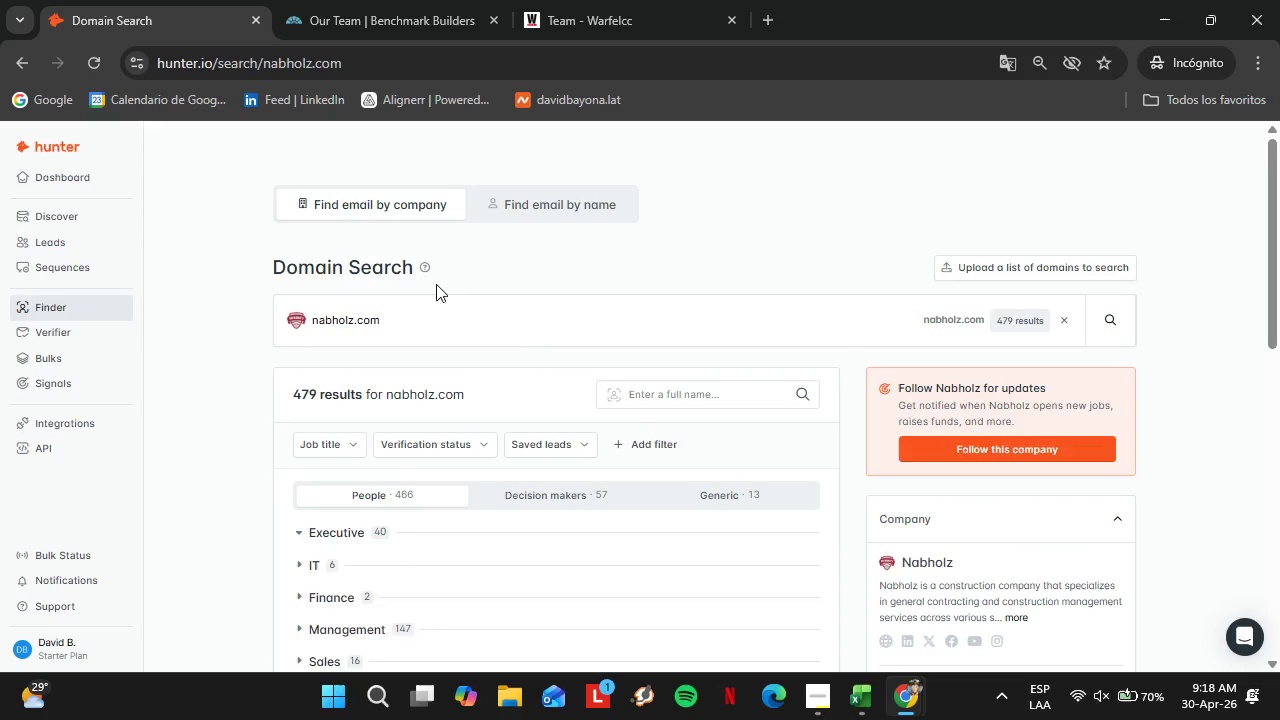 
left_click_drag(start_coordinate=[429, 326], to_coordinate=[270, 319])
 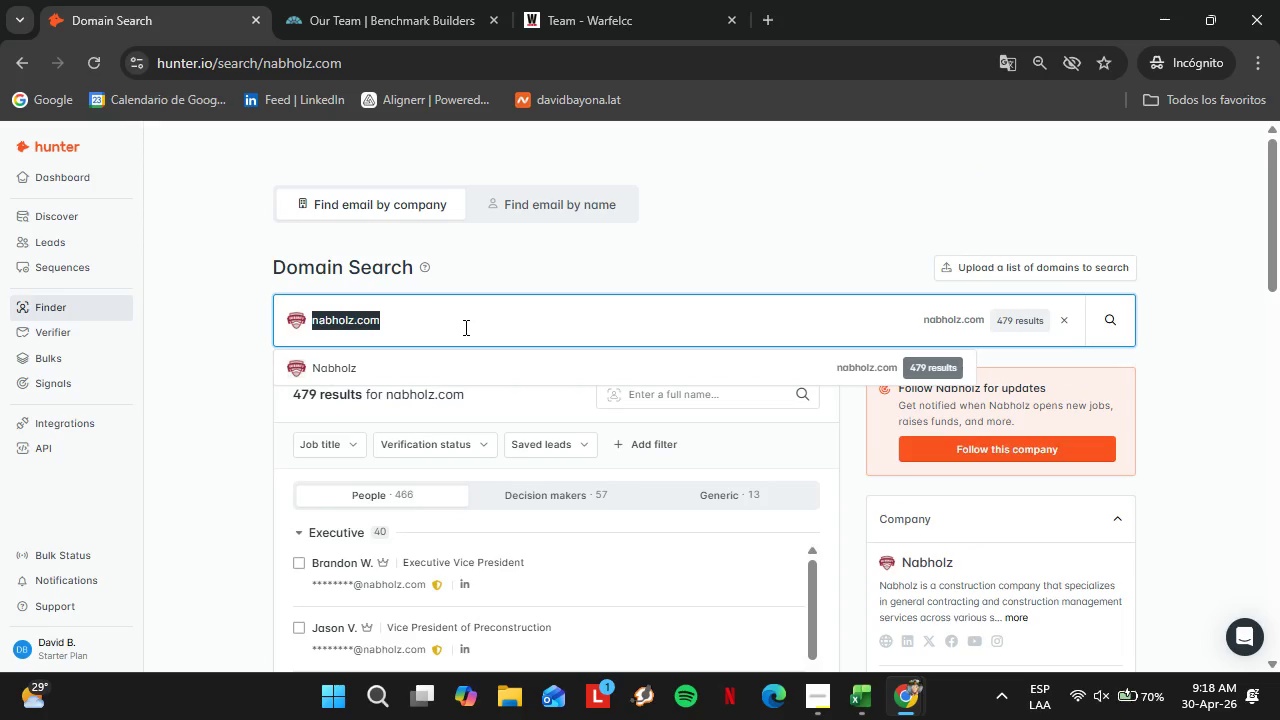 
scroll: coordinate [536, 348], scroll_direction: up, amount: 1.0
 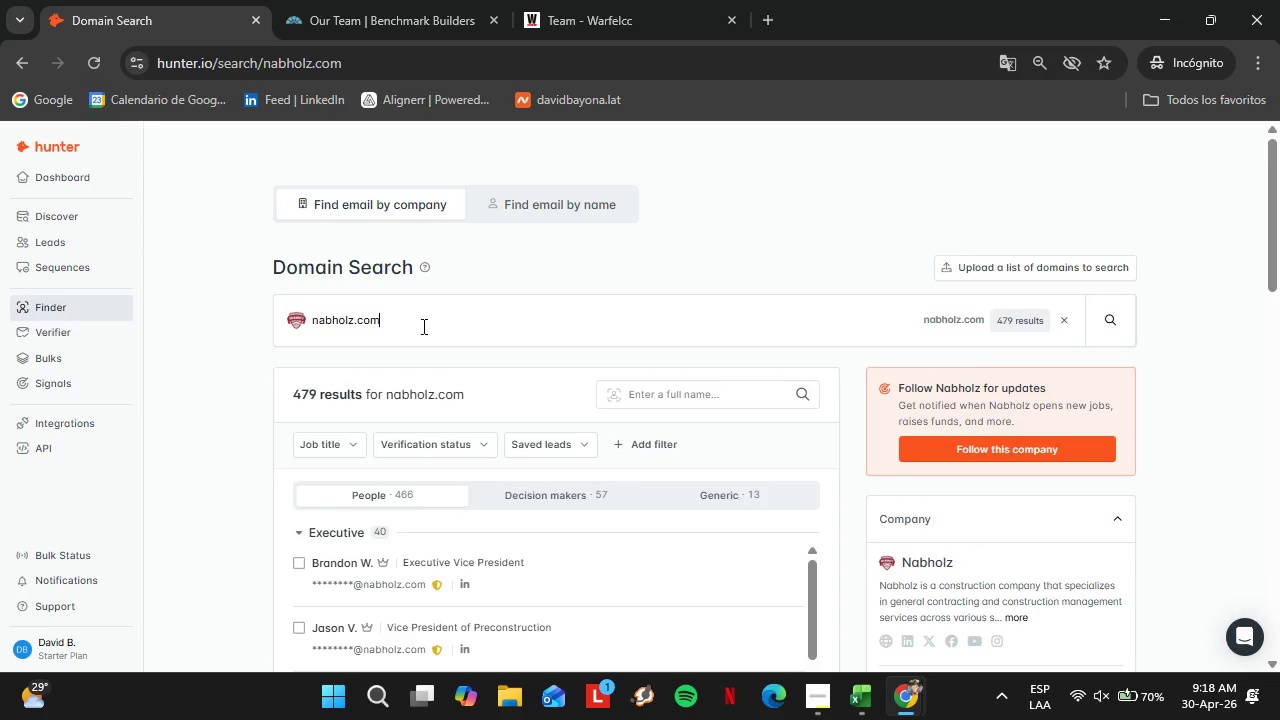 
type(we)
key(Backspace)
type(arfer)
key(Backspace)
type(lcc.com)
 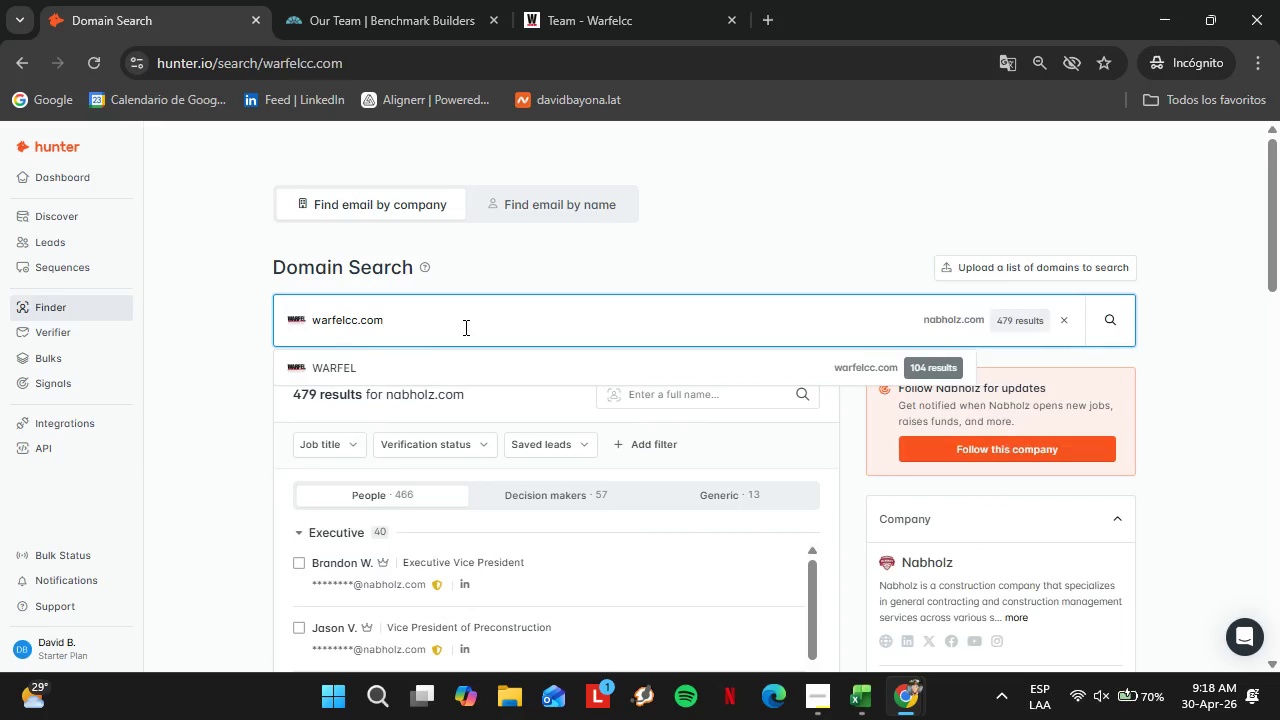 
key(Enter)
 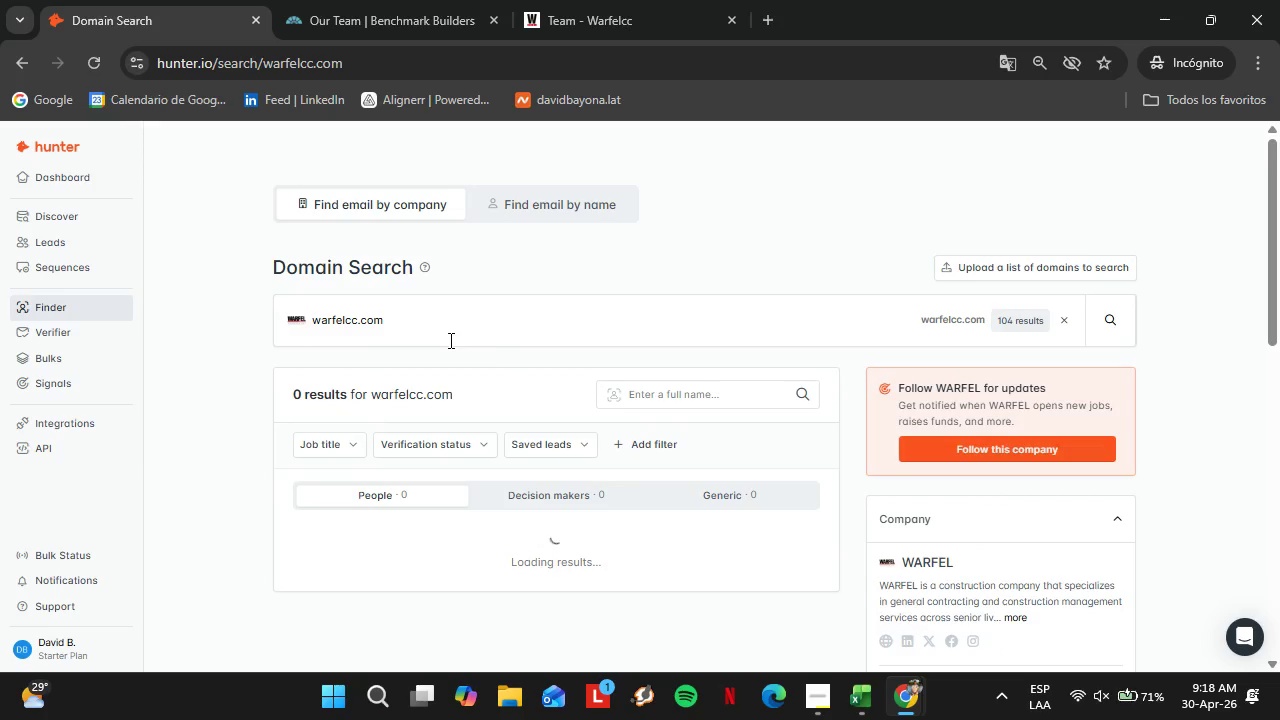 
scroll: coordinate [551, 370], scroll_direction: down, amount: 5.0
 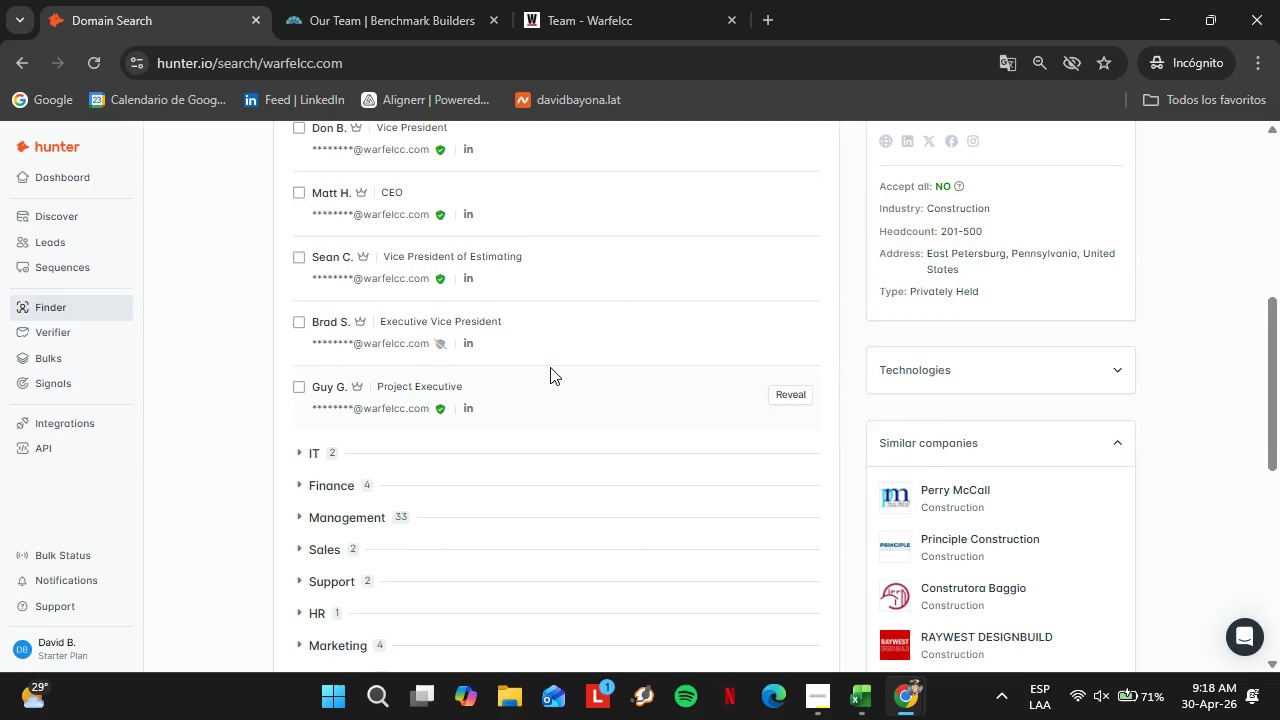 
scroll: coordinate [548, 363], scroll_direction: up, amount: 3.0
 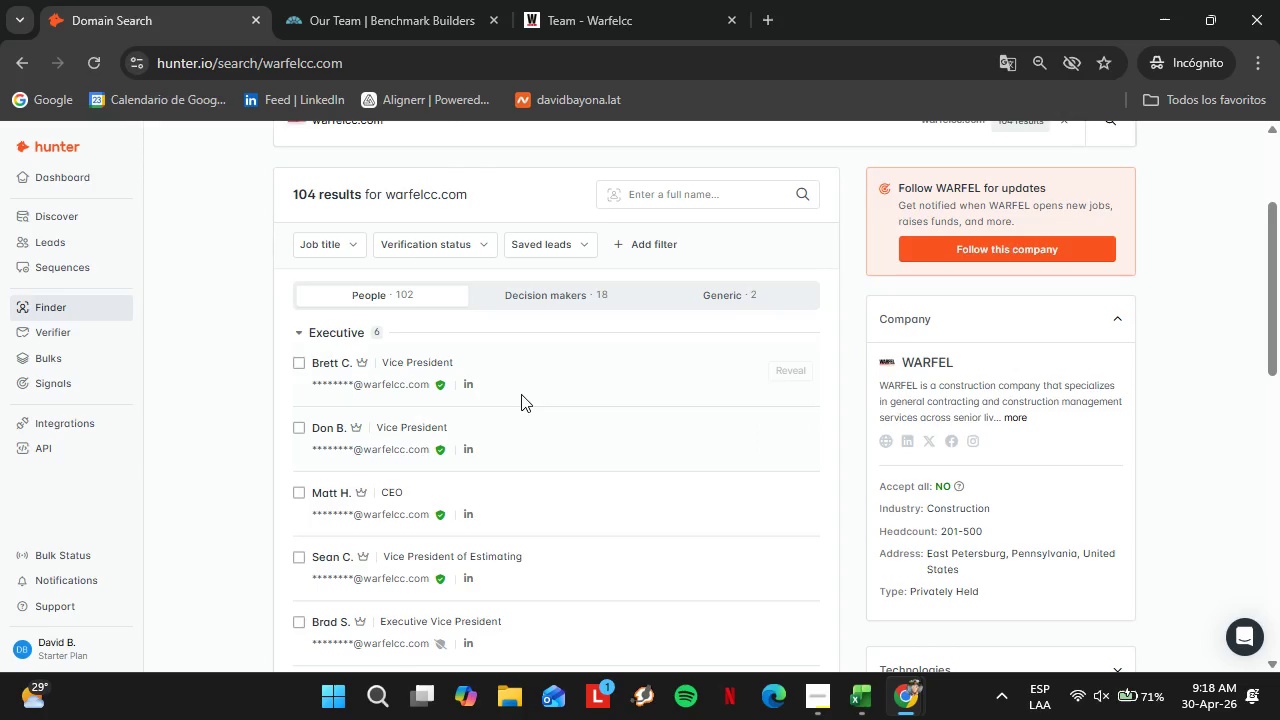 
left_click([542, 297])
 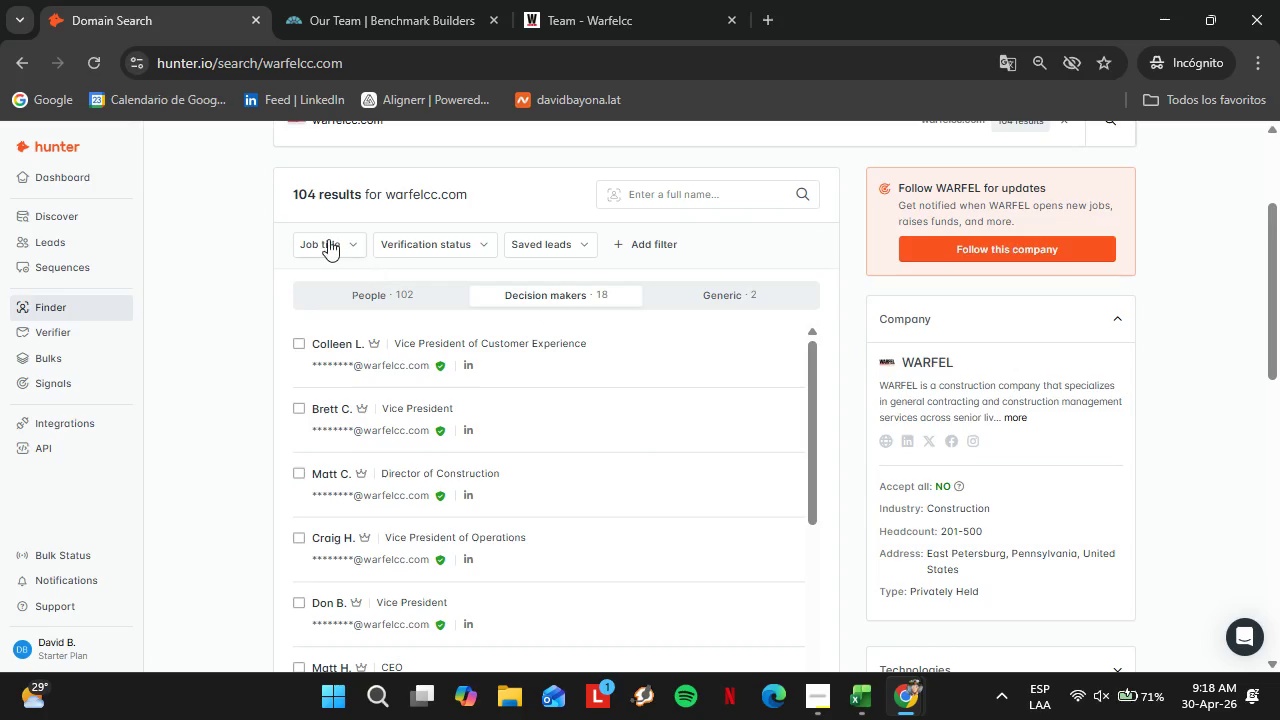 
left_click([328, 236])
 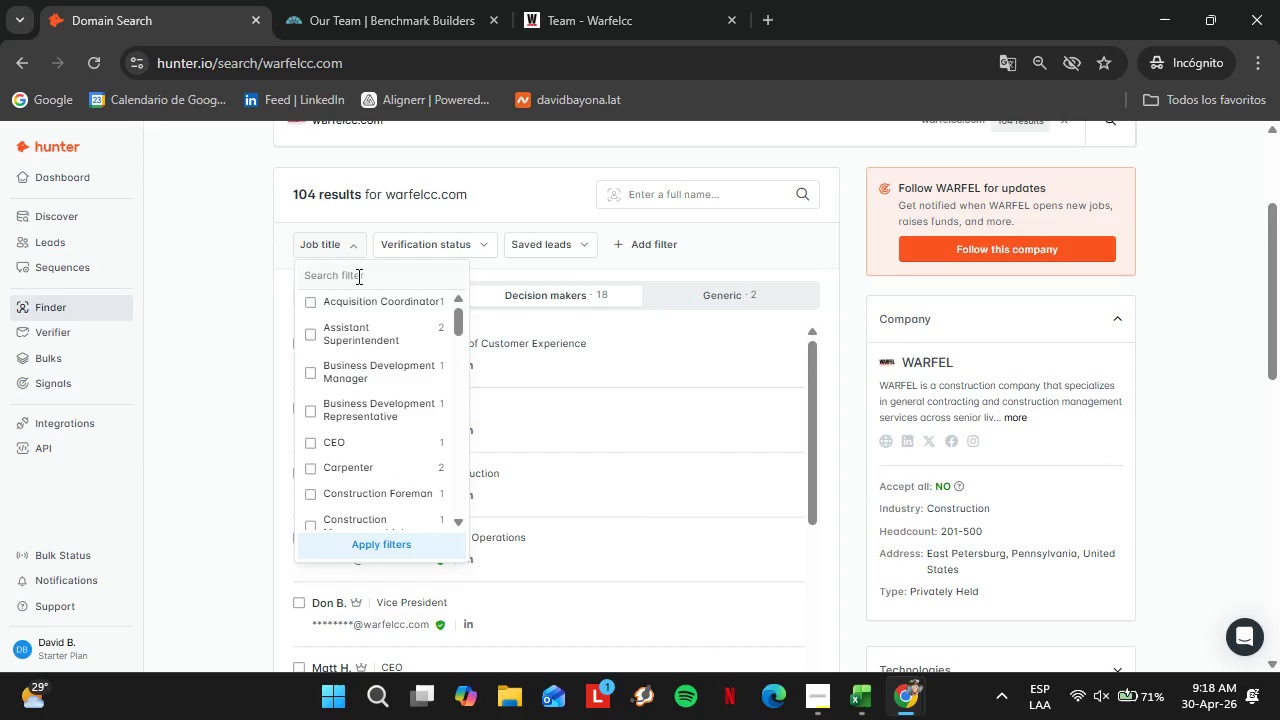 
left_click([357, 276])
 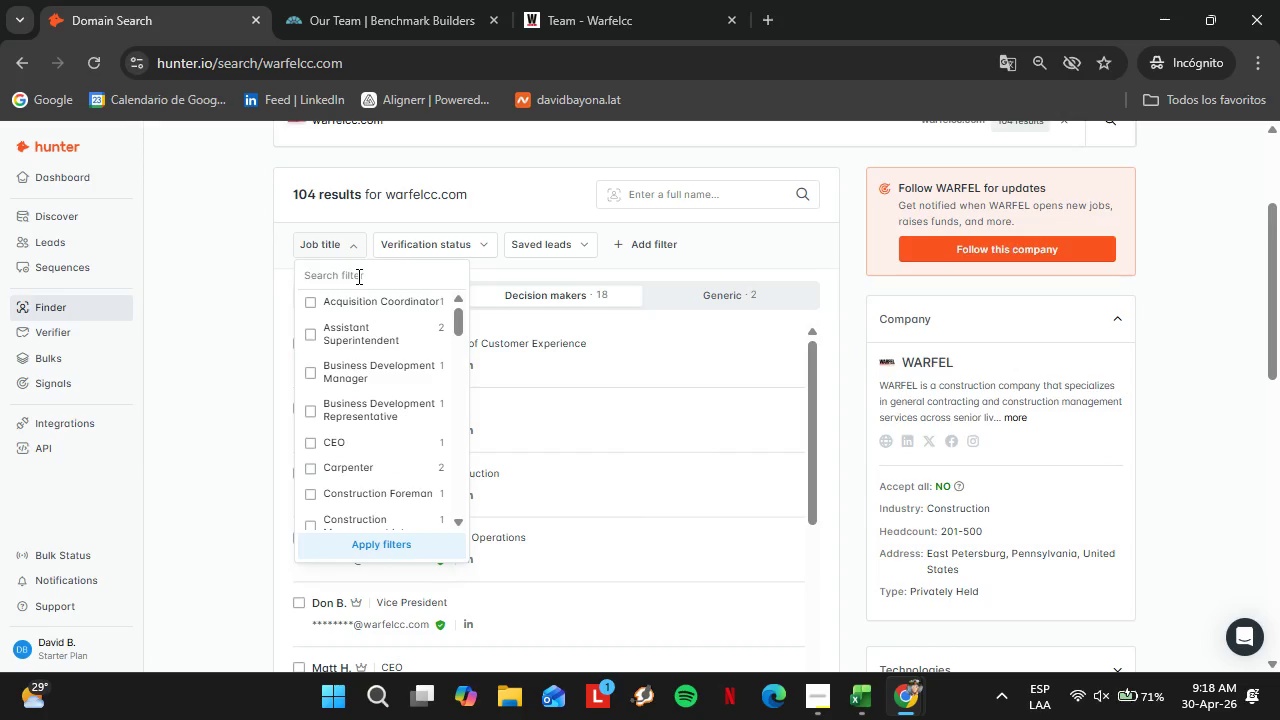 
type(of)
key(Backspace)
key(Backspace)
key(Backspace)
type(fina)
key(Backspace)
key(Backspace)
key(Backspace)
key(Backspace)
key(Backspace)
type(contr)
key(Backspace)
key(Backspace)
key(Backspace)
key(Backspace)
key(Backspace)
type(owne)
key(Backspace)
key(Backspace)
key(Backspace)
key(Backspace)
type(cfo)
key(Backspace)
key(Backspace)
key(Backspace)
key(Backspace)
 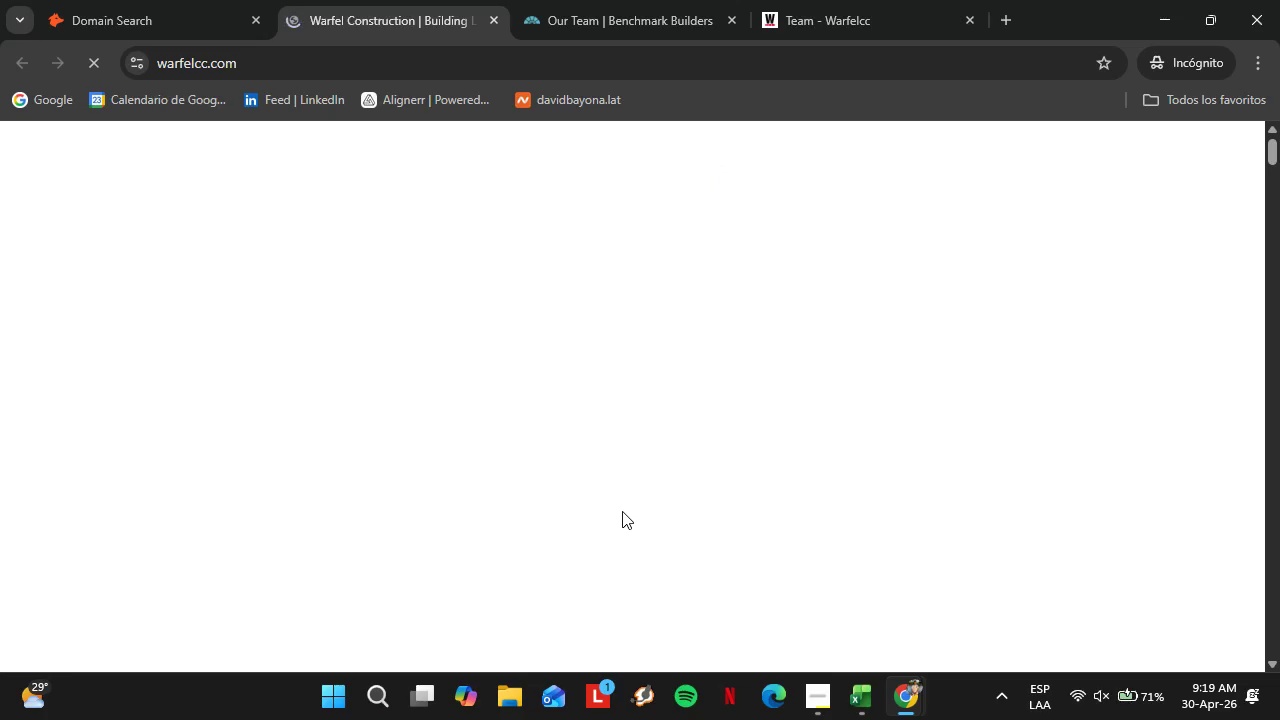 
wait(17.19)
 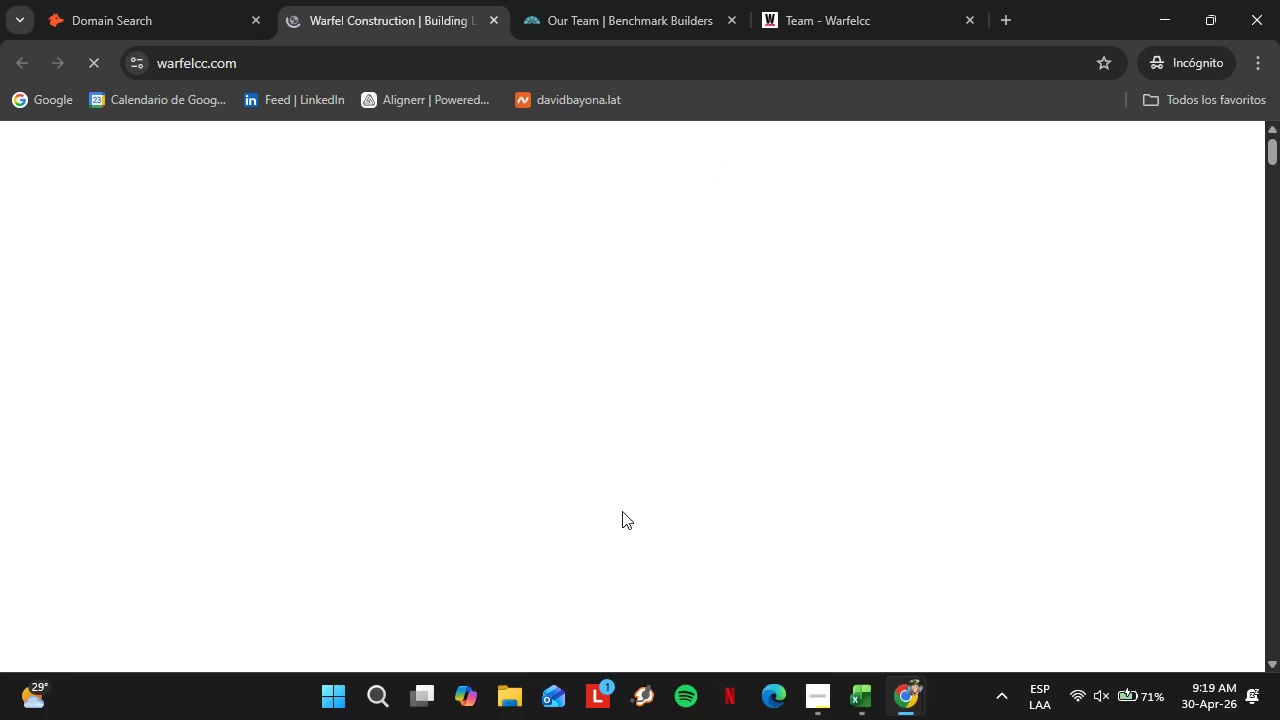 
left_click([635, 32])